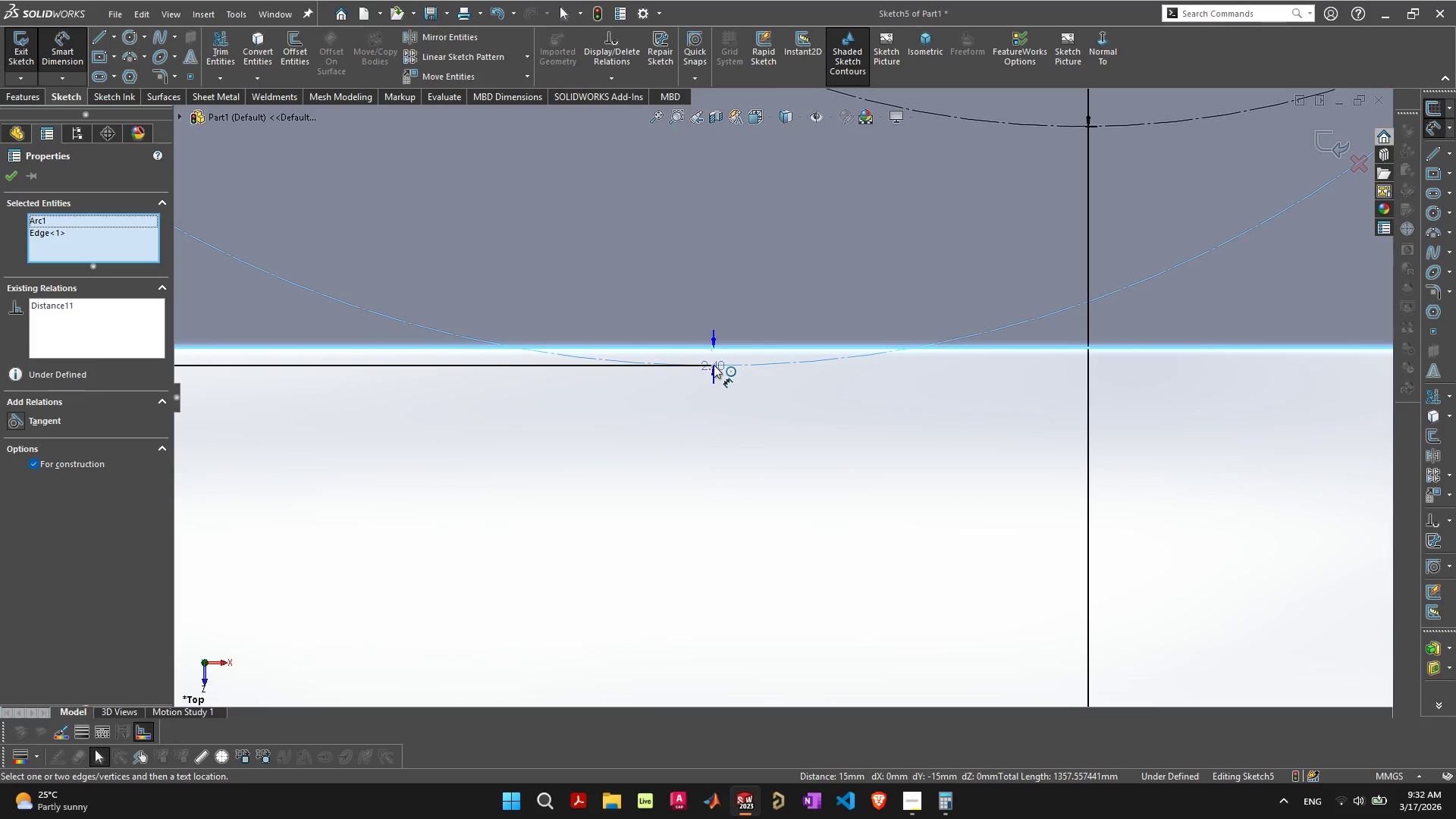 
key(Shift+ShiftLeft)
 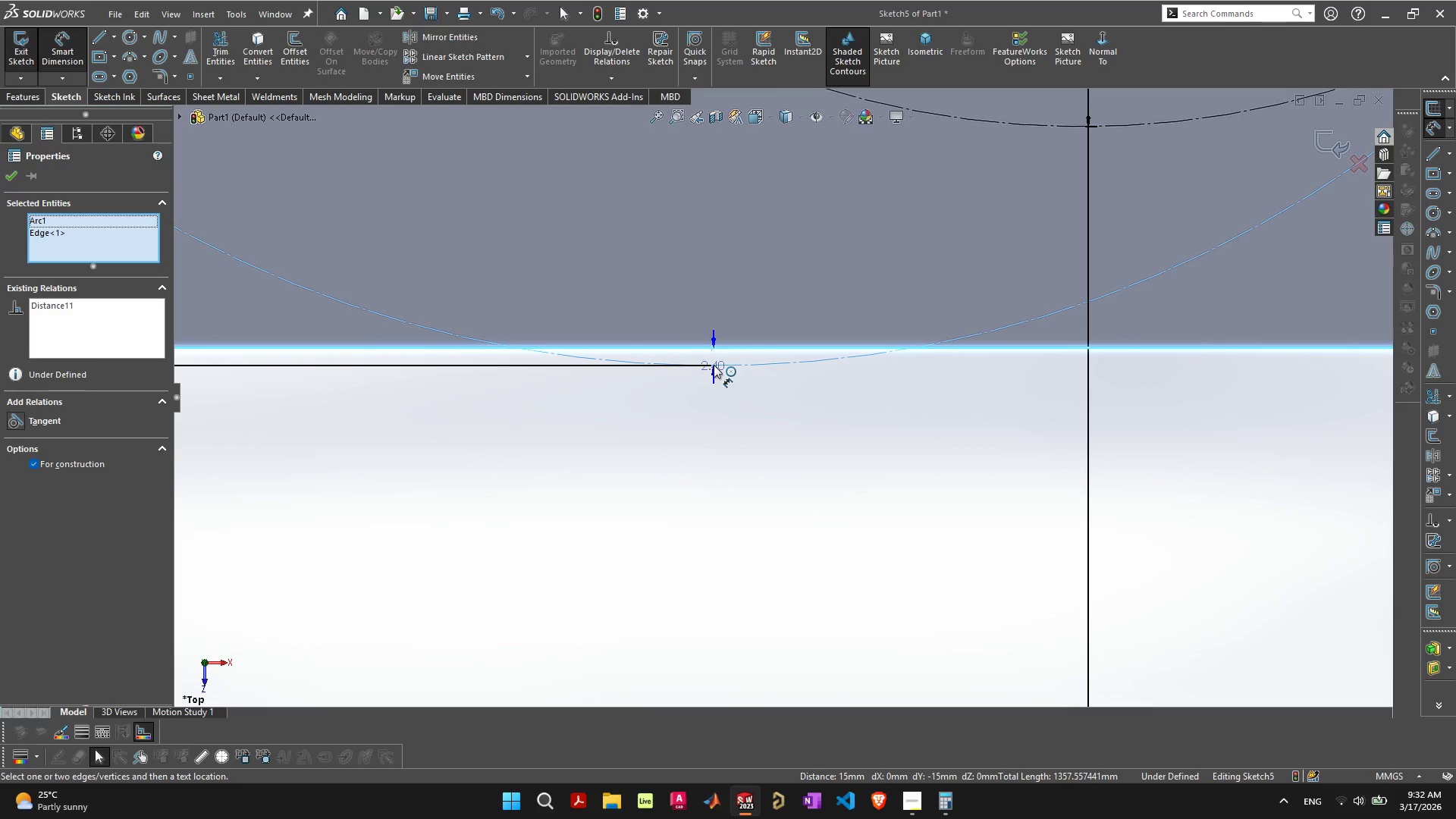 
key(Shift+ShiftLeft)
 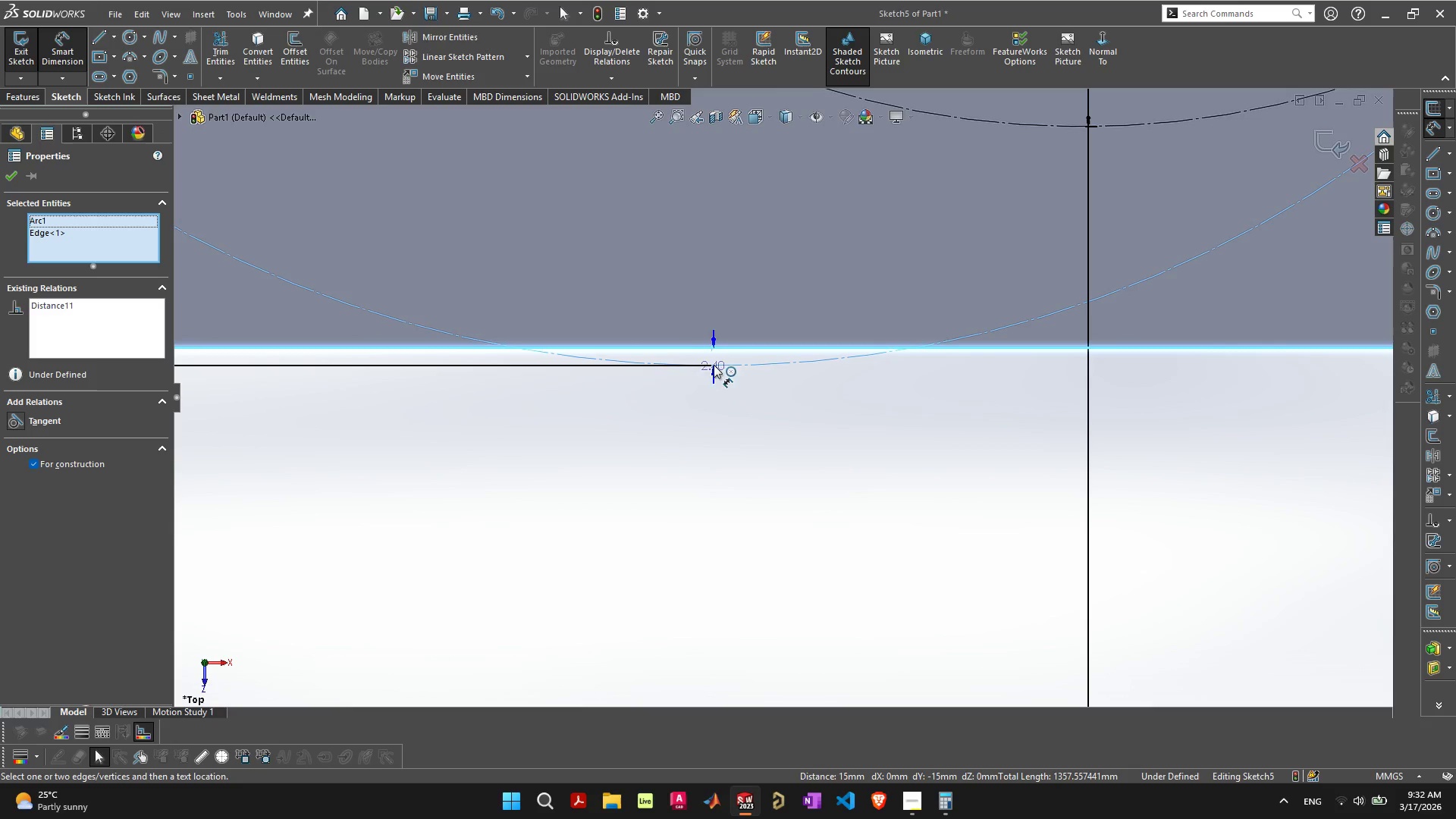 
hold_key(key=ShiftLeft, duration=17.64)
 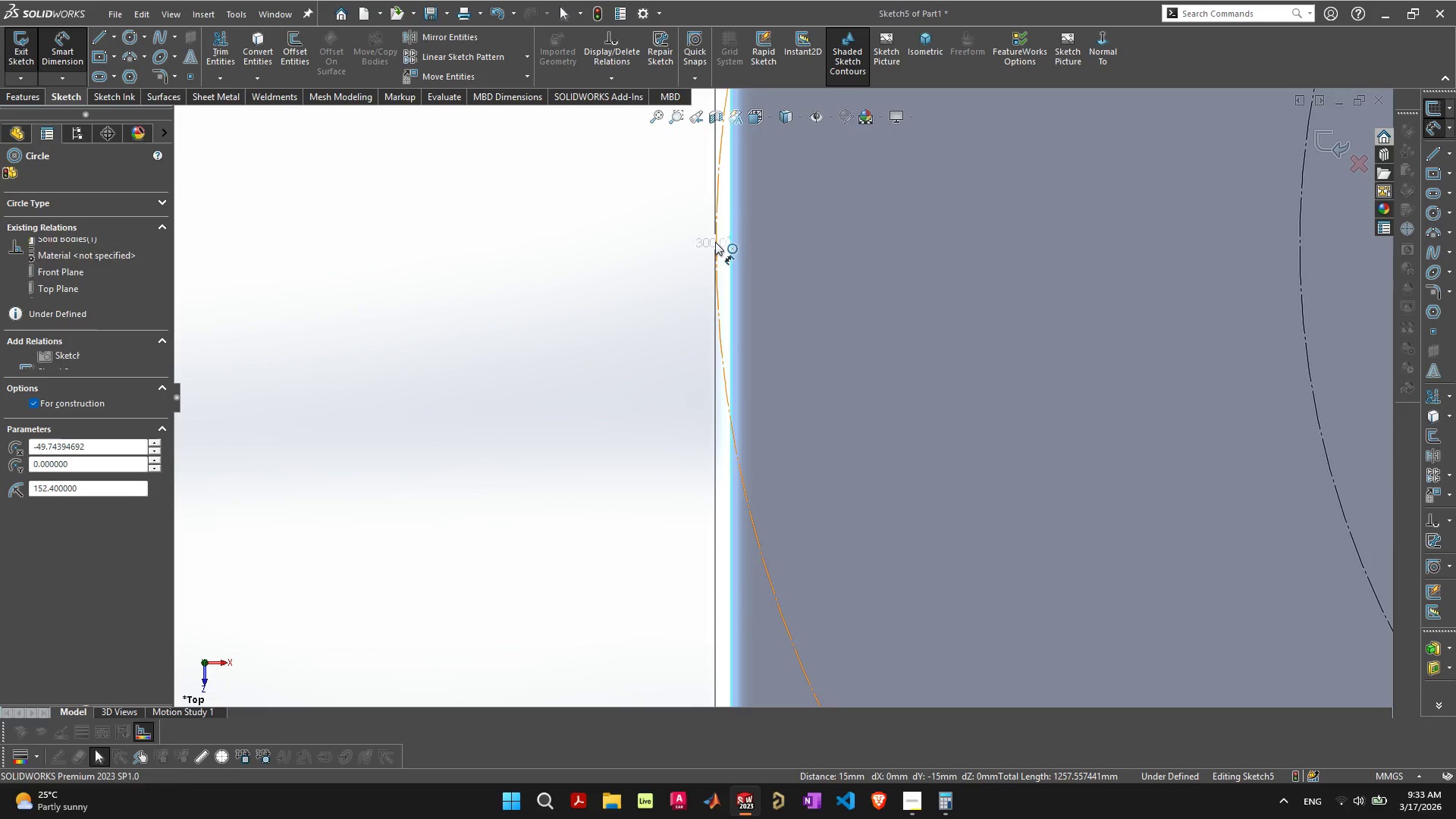 
key(Escape)
 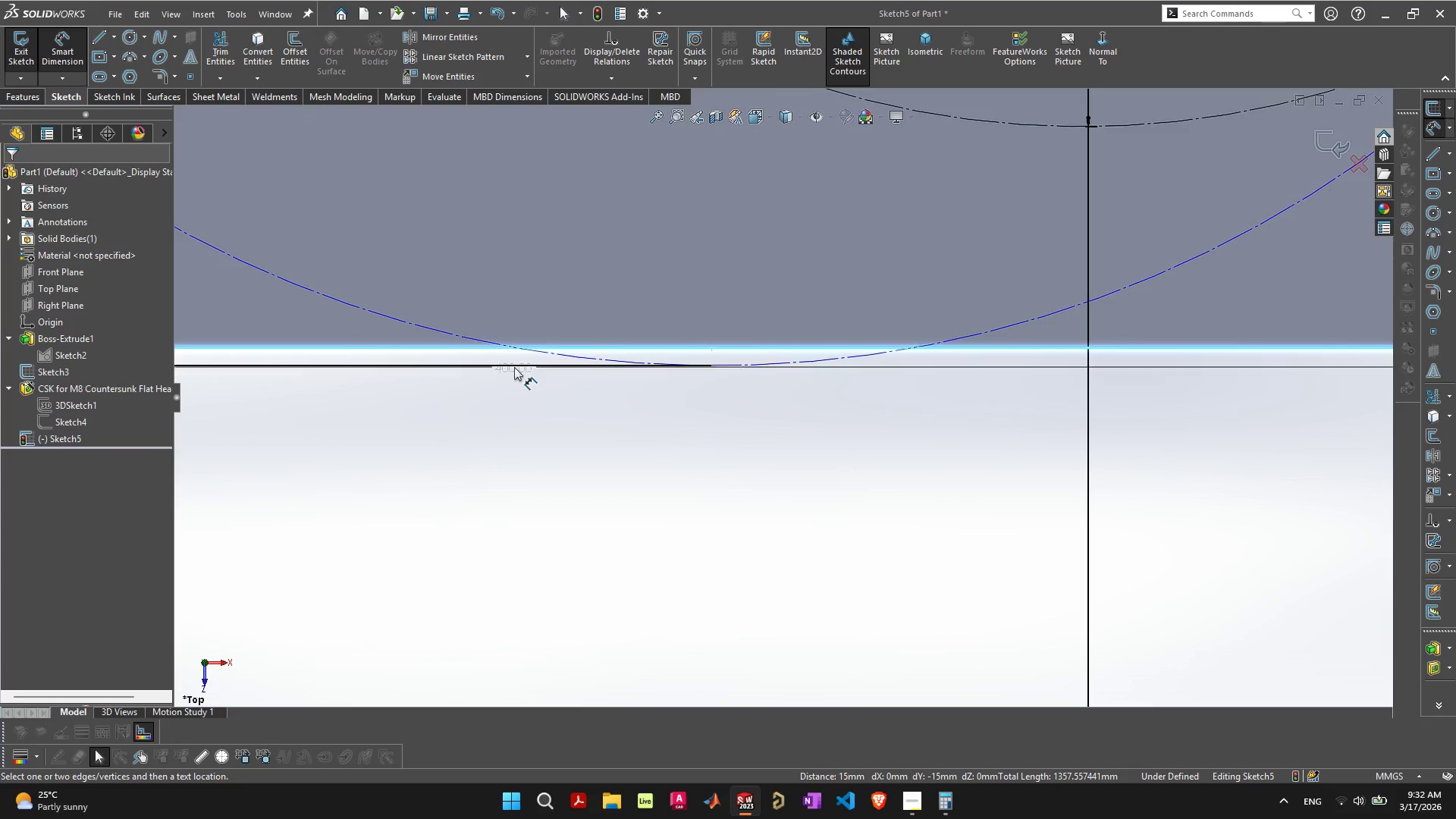 
scroll: coordinate [797, 261], scroll_direction: up, amount: 1.0
 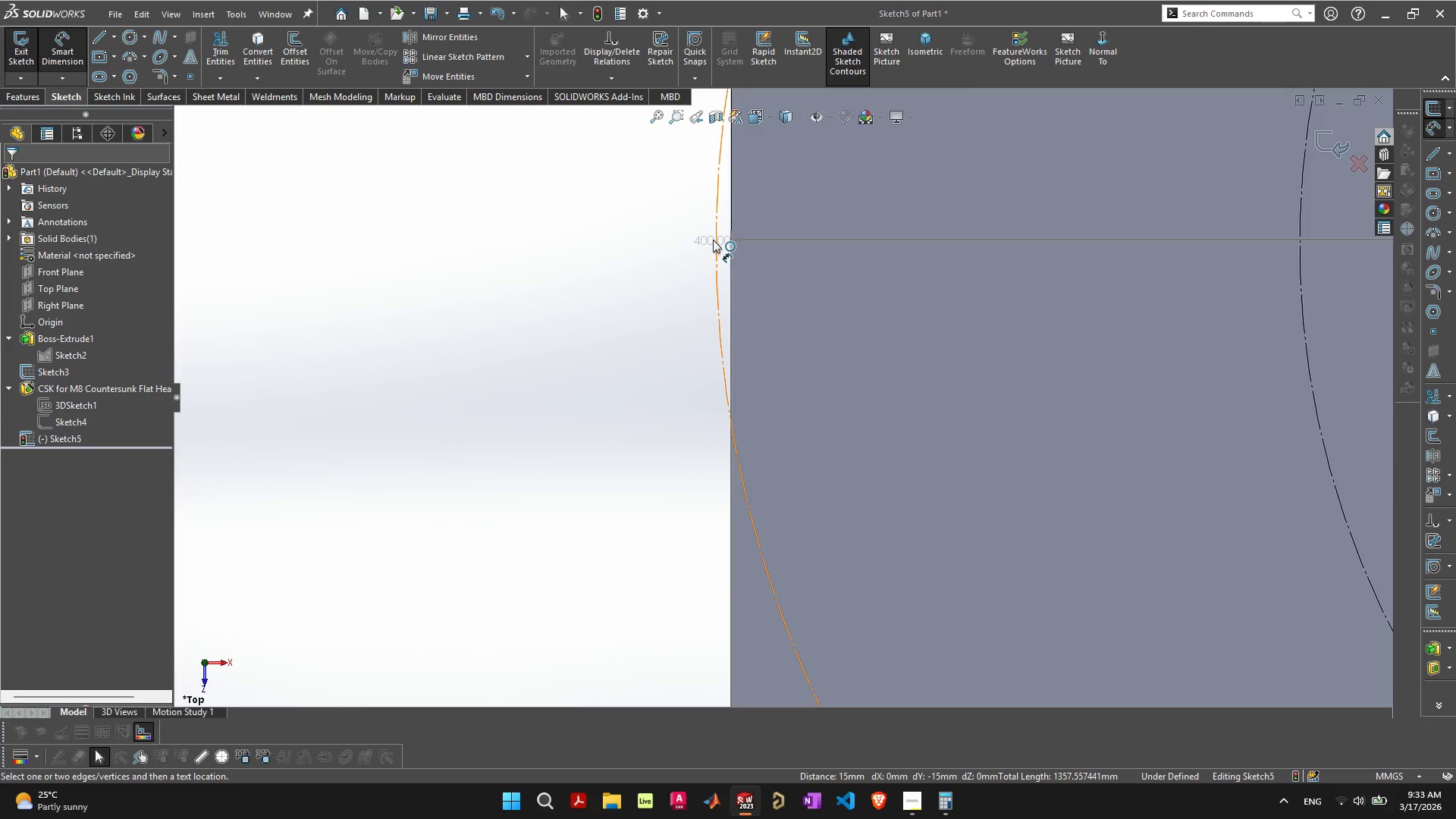 
left_click([715, 240])
 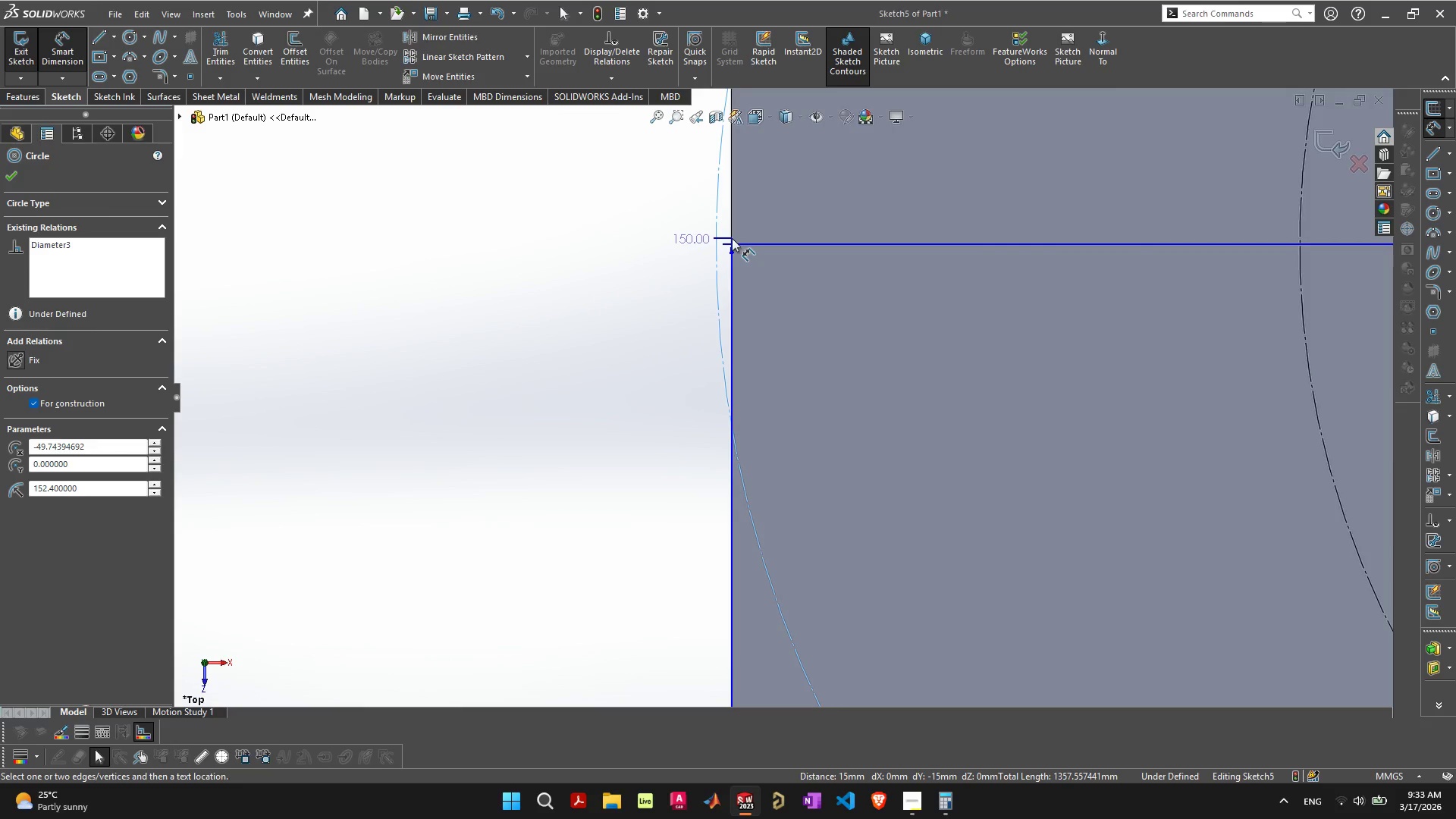 
key(Escape)
 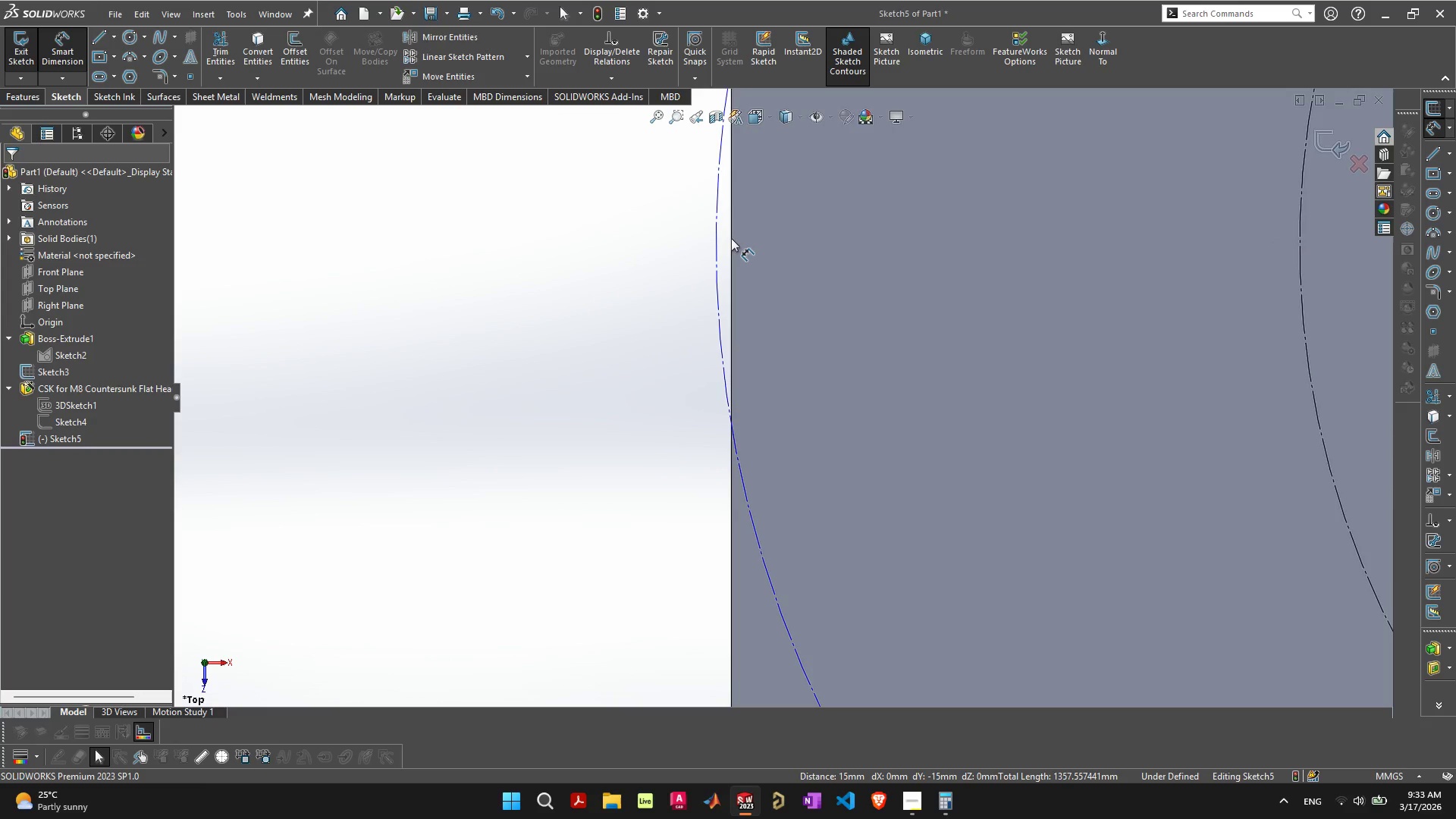 
key(Escape)
 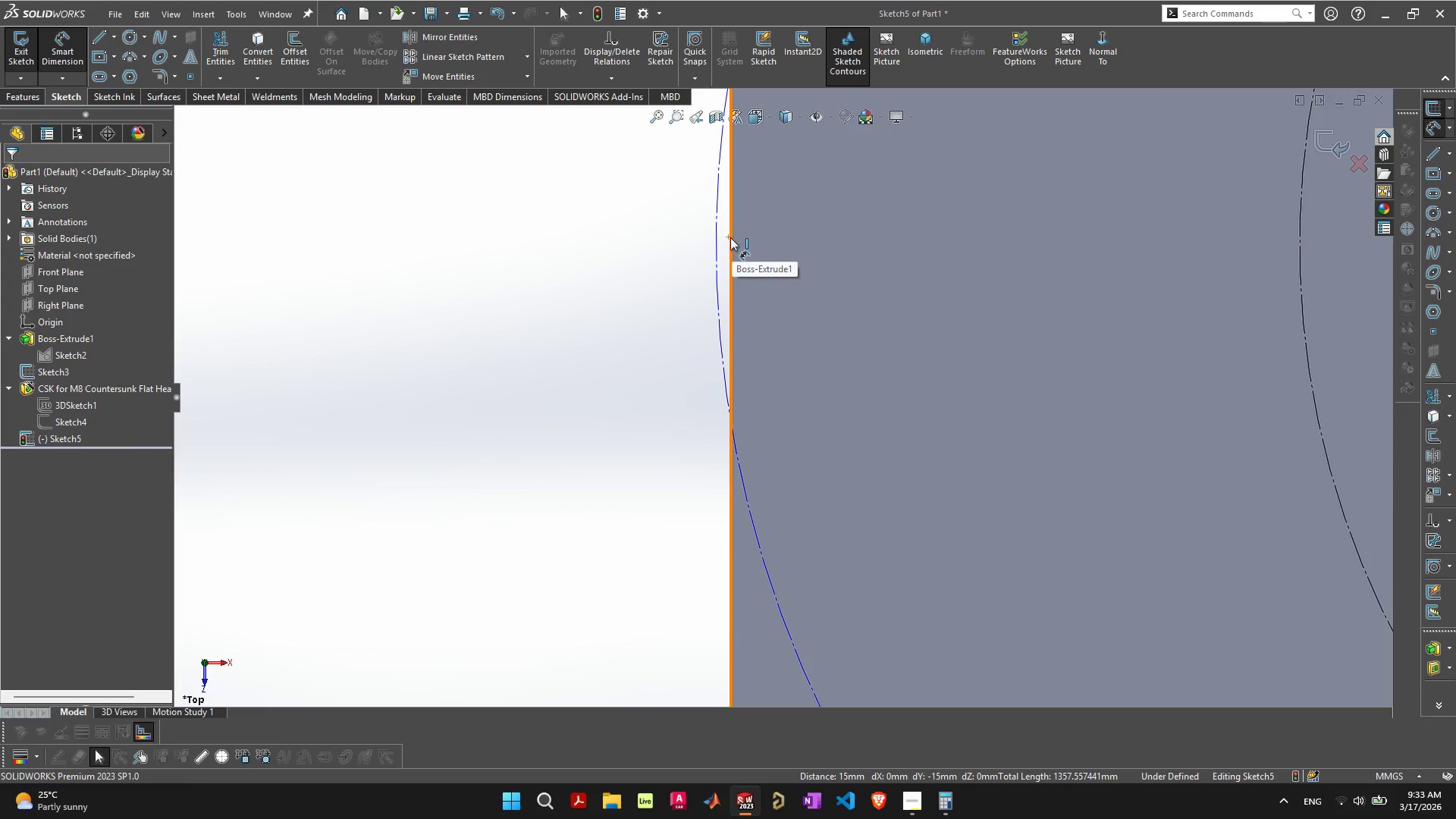 
left_click([730, 237])
 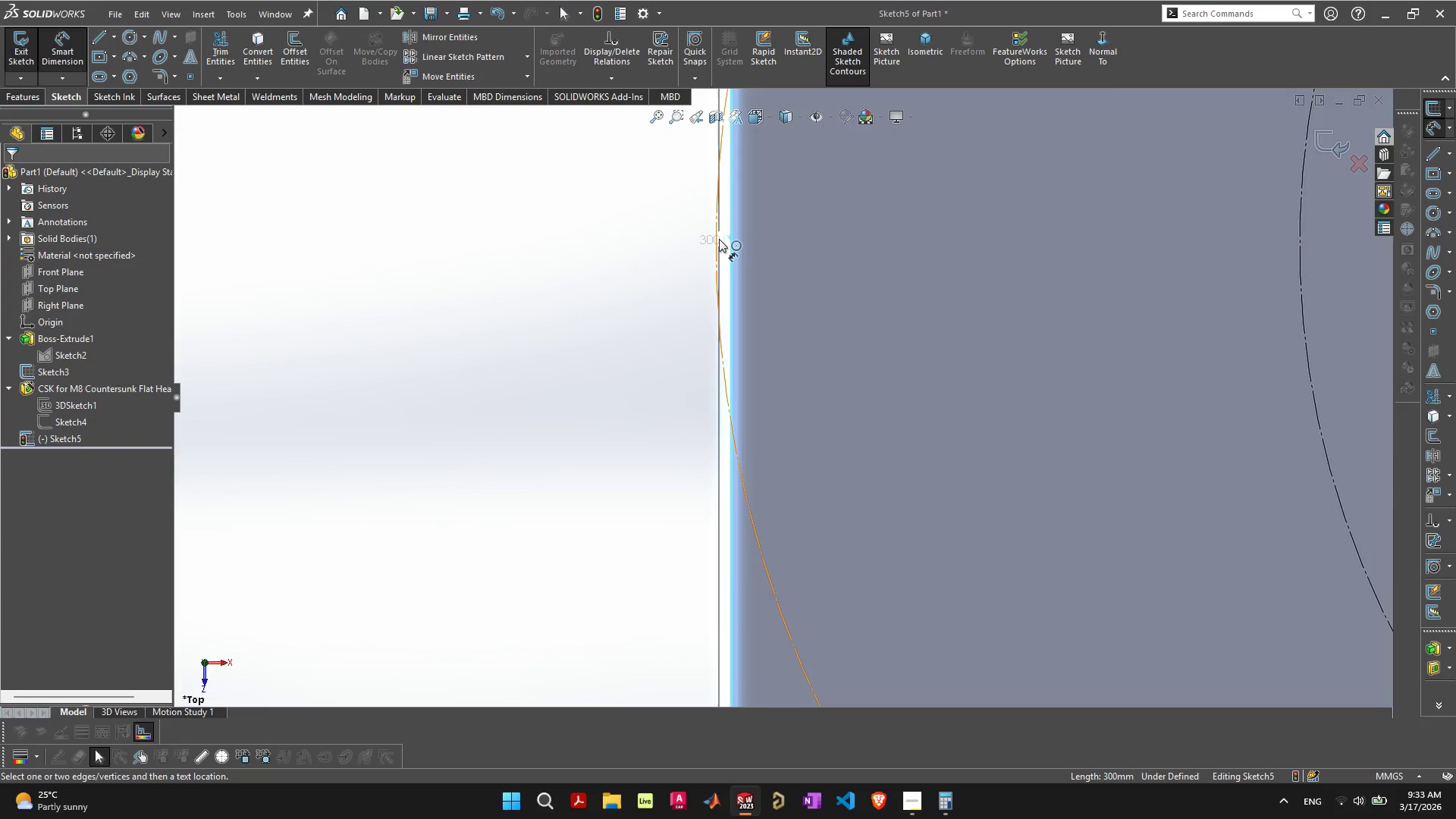 
hold_key(key=ControlLeft, duration=1.17)
left_click([718, 239])
 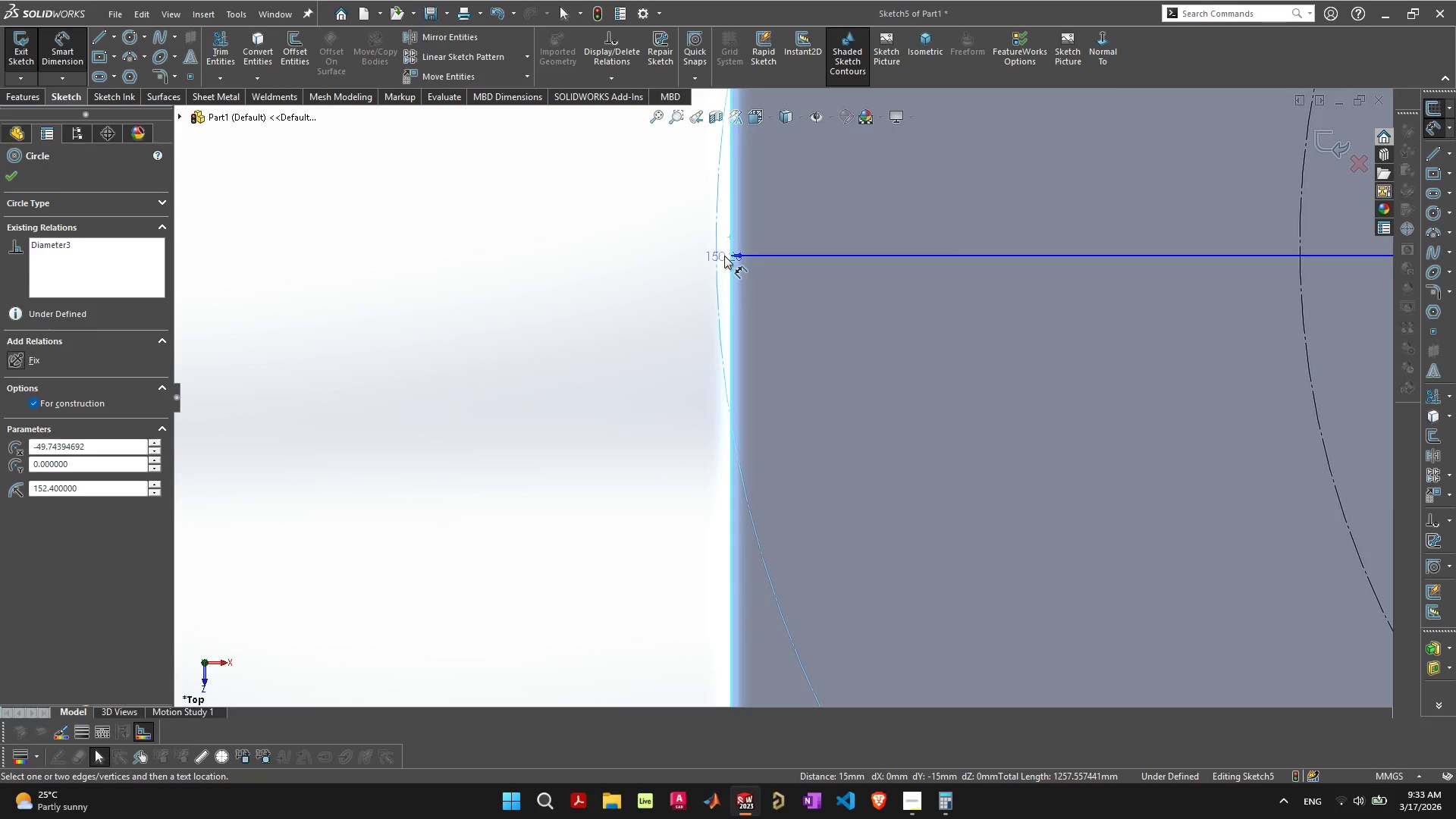 
key(Escape)
 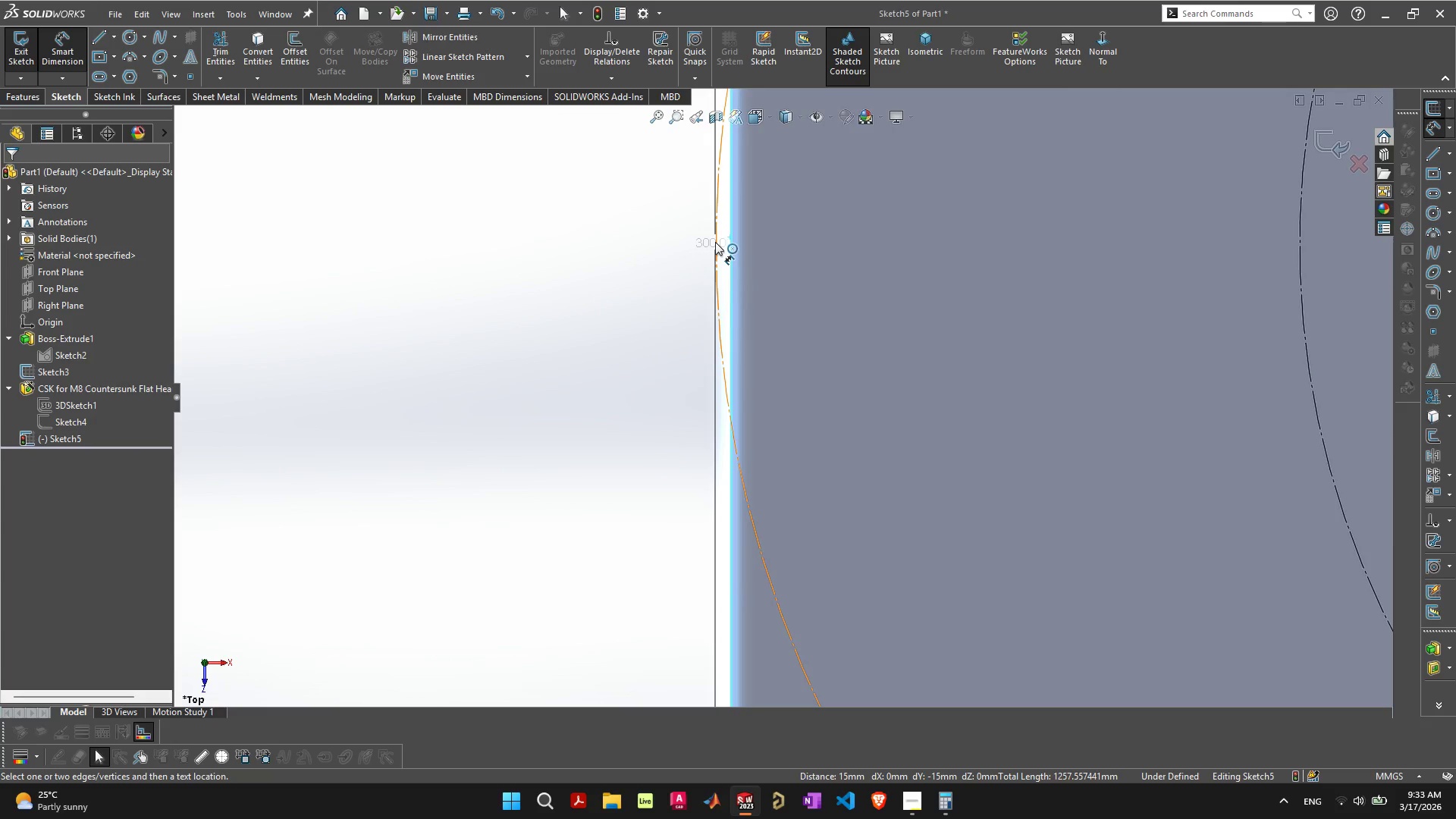 
hold_key(key=ShiftLeft, duration=0.56)
left_click([715, 242])
 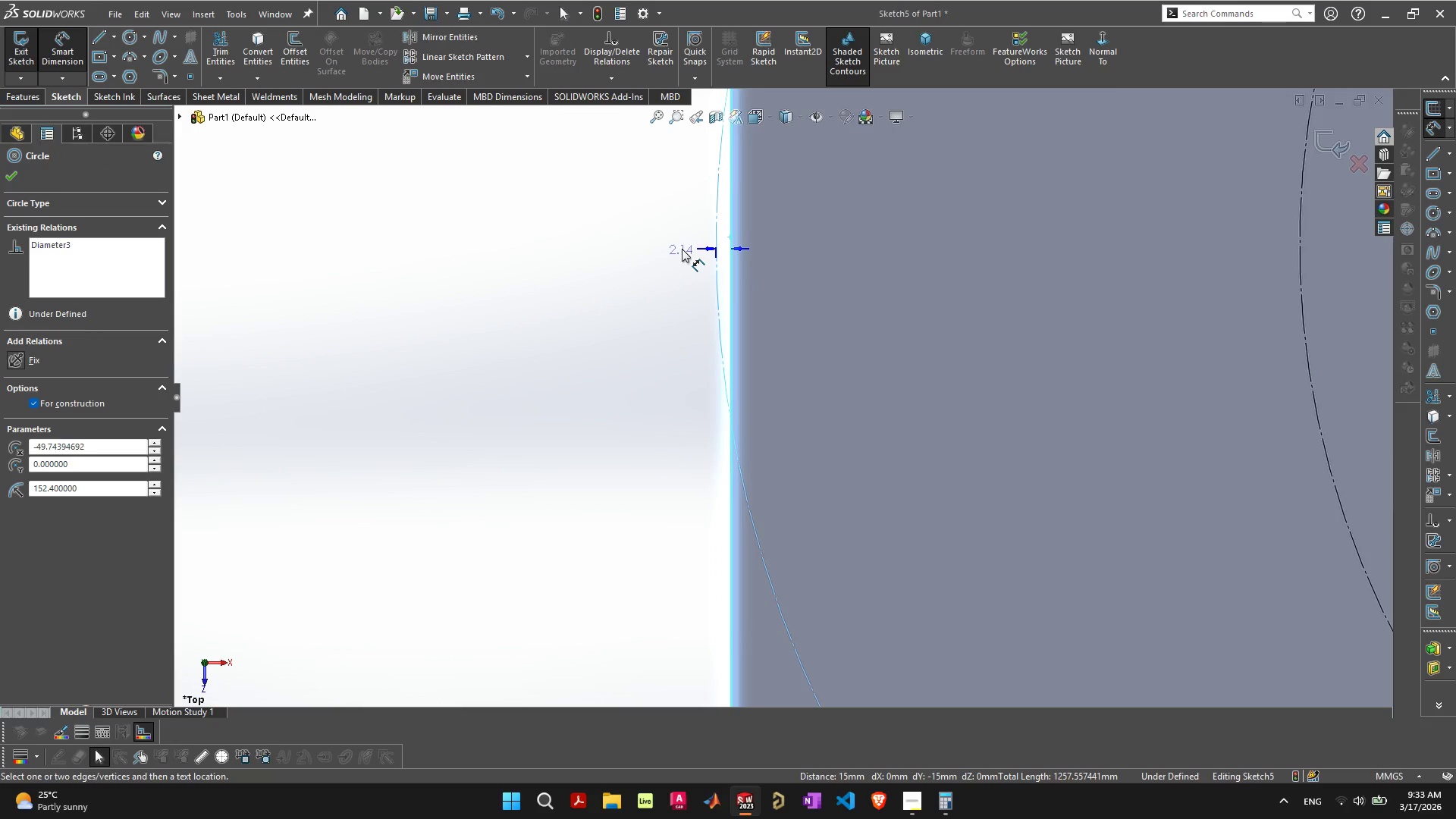 
left_click([682, 249])
 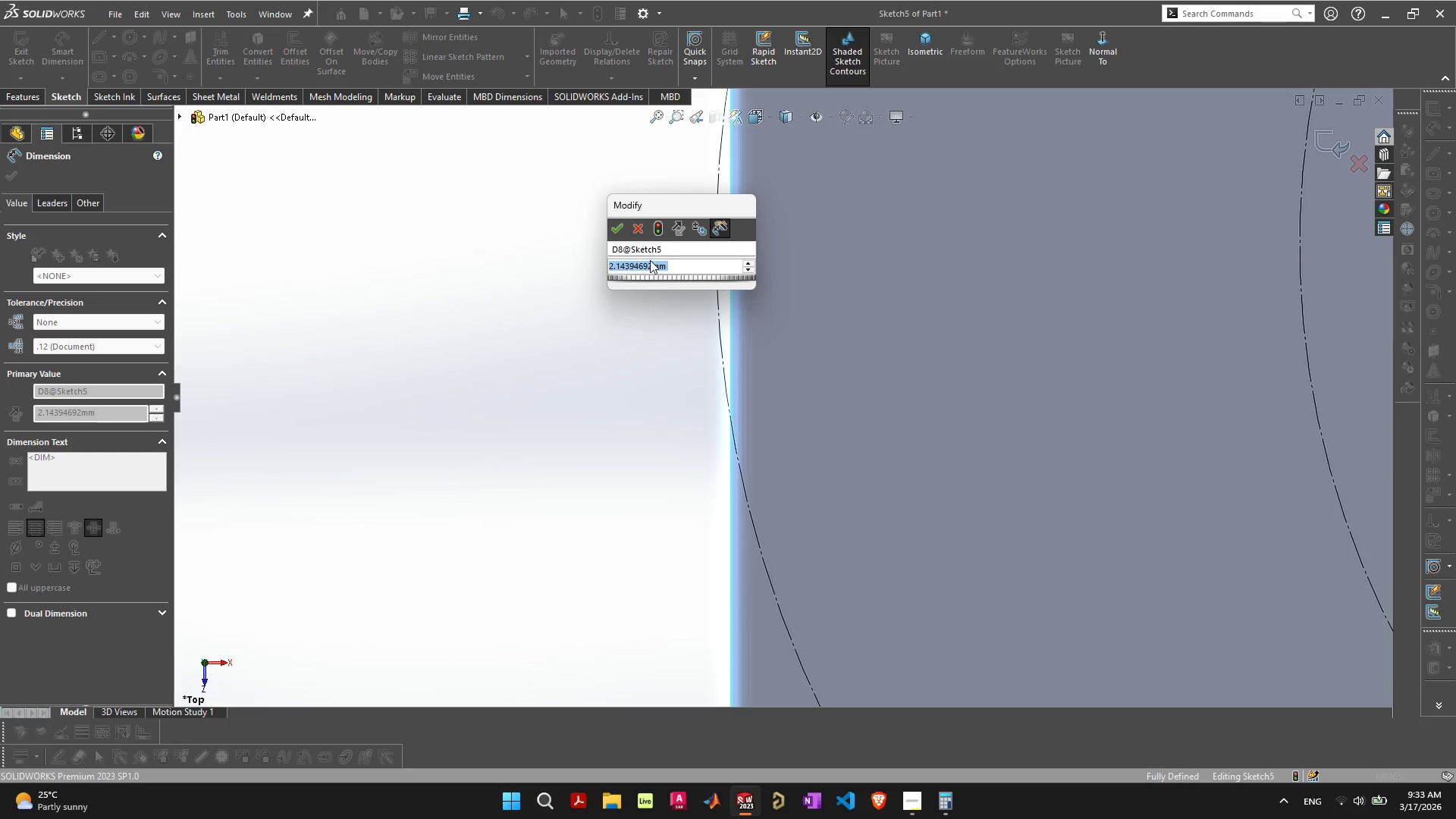 
type(2.40)
 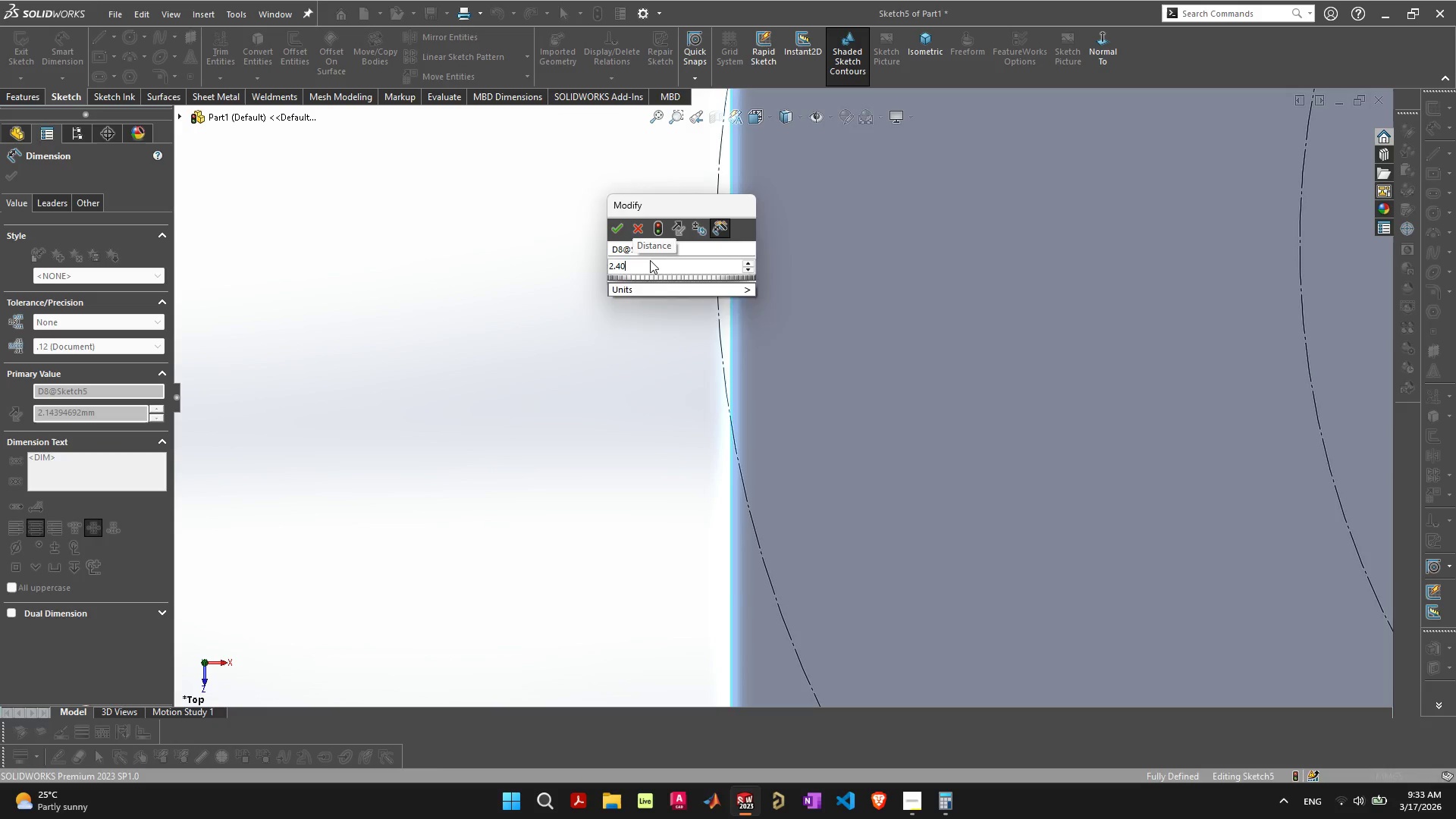 
key(Enter)
 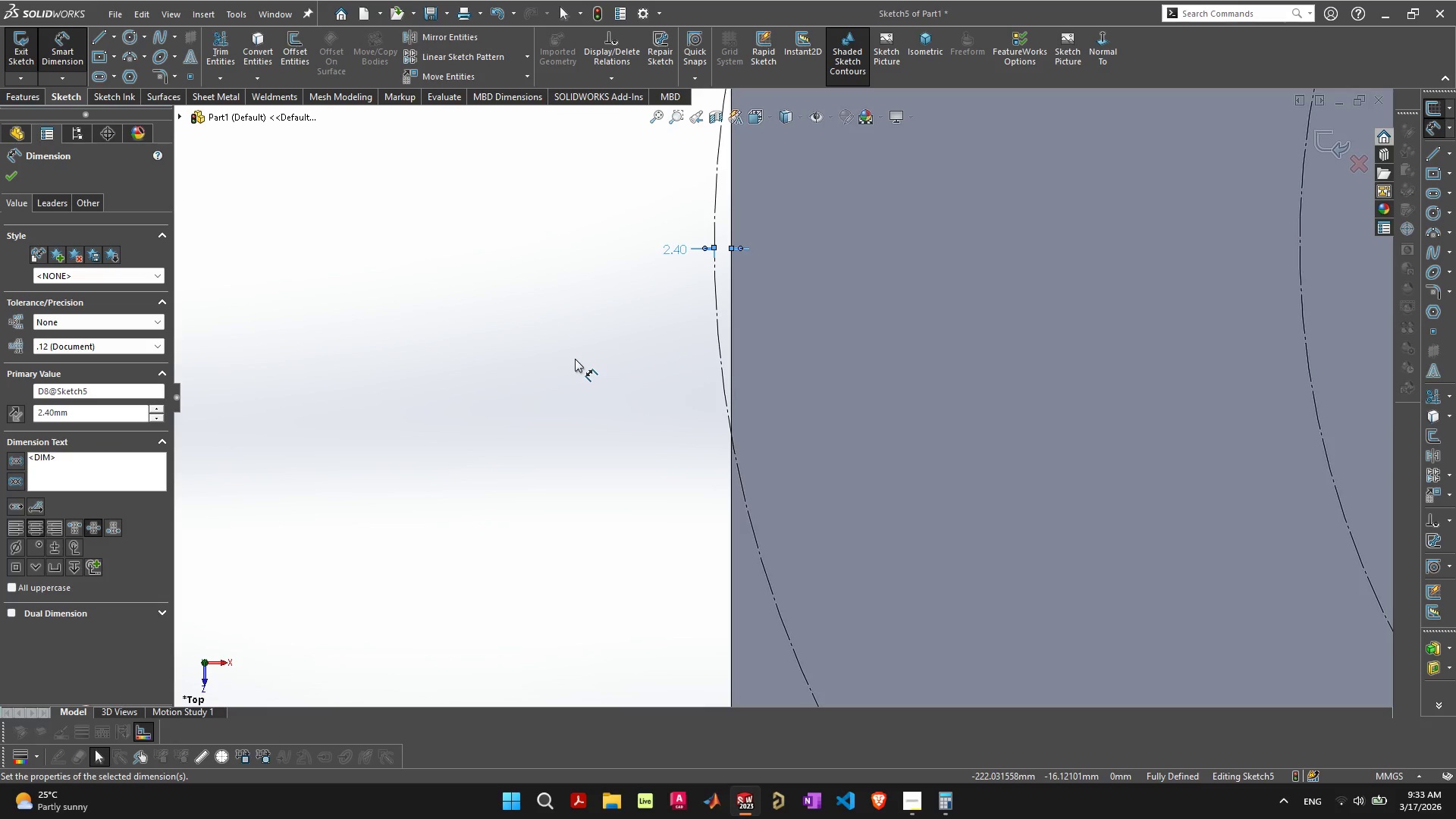 
key(Escape)
 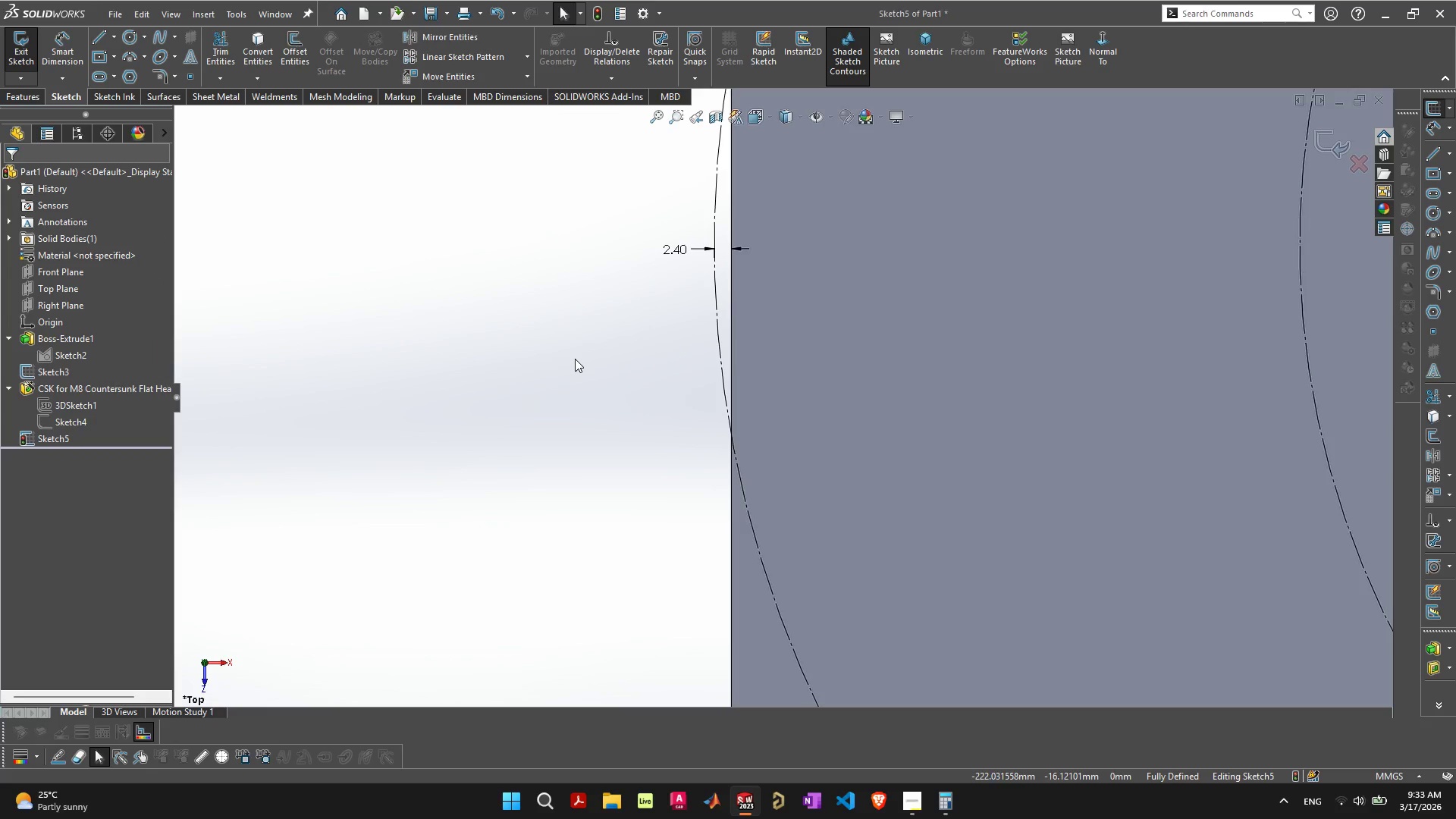 
left_click([575, 359])
 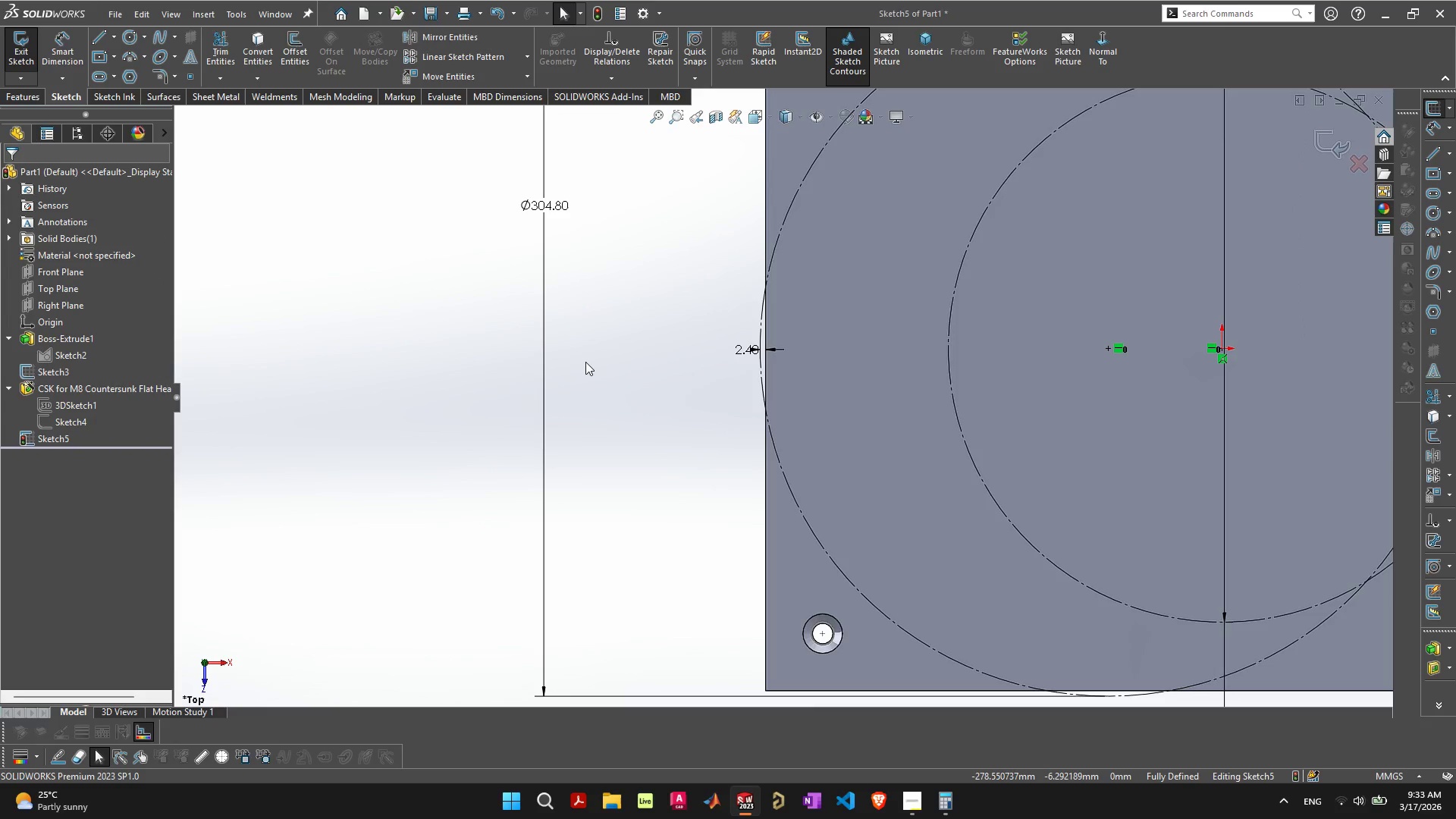 
scroll: coordinate [947, 358], scroll_direction: down, amount: 11.0
 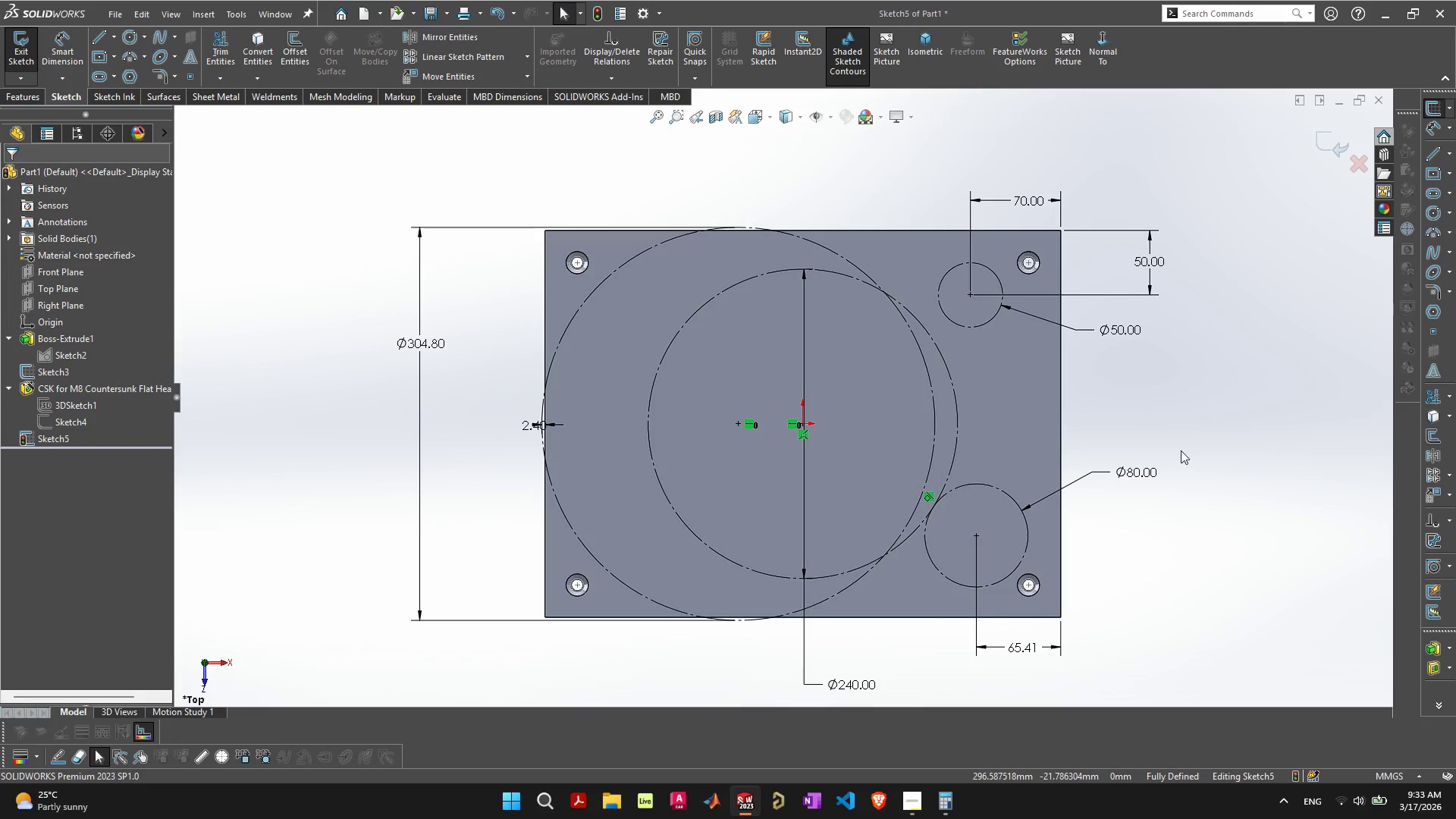 
key(Control+S)
 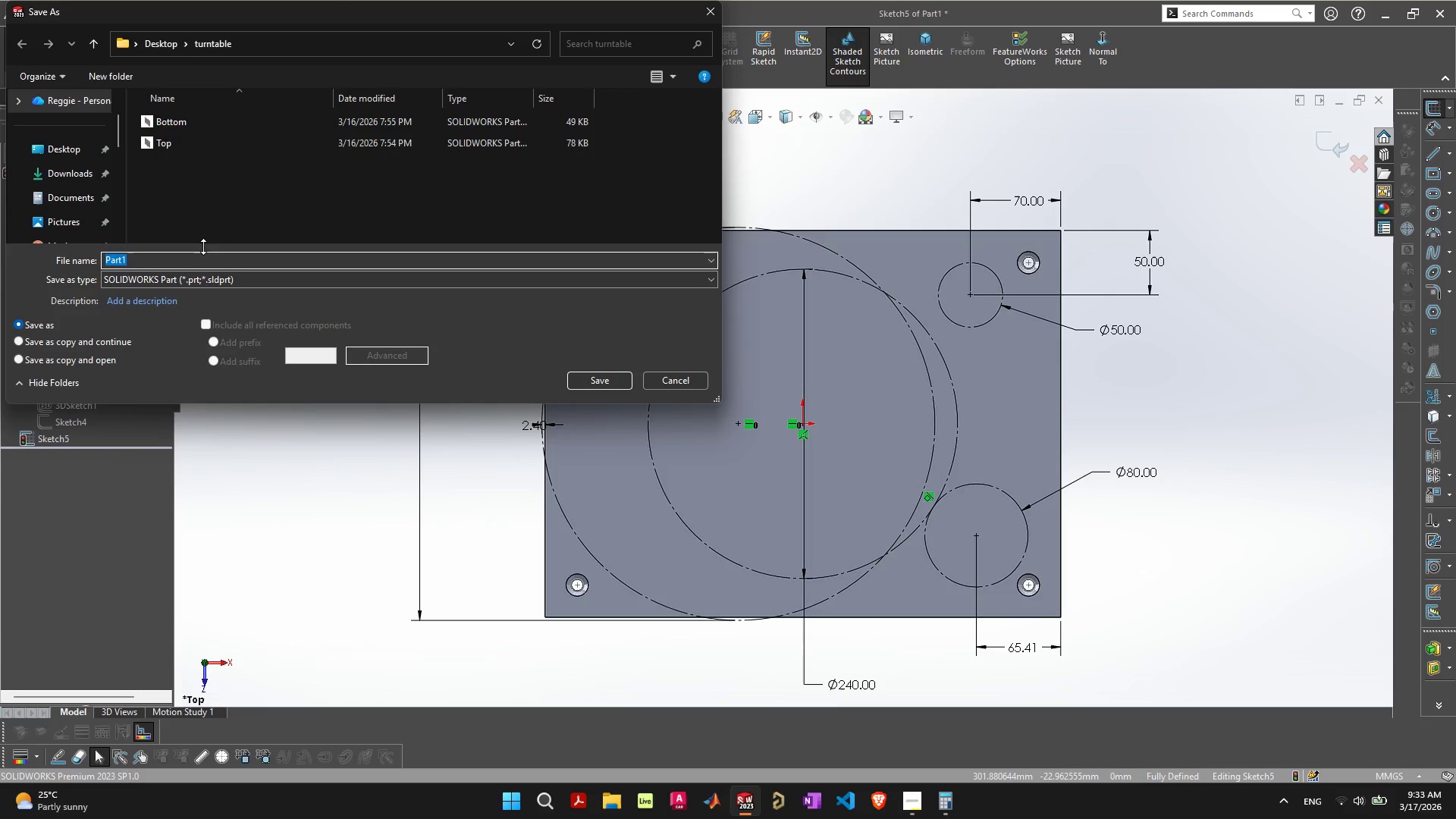 
wait(7.27)
 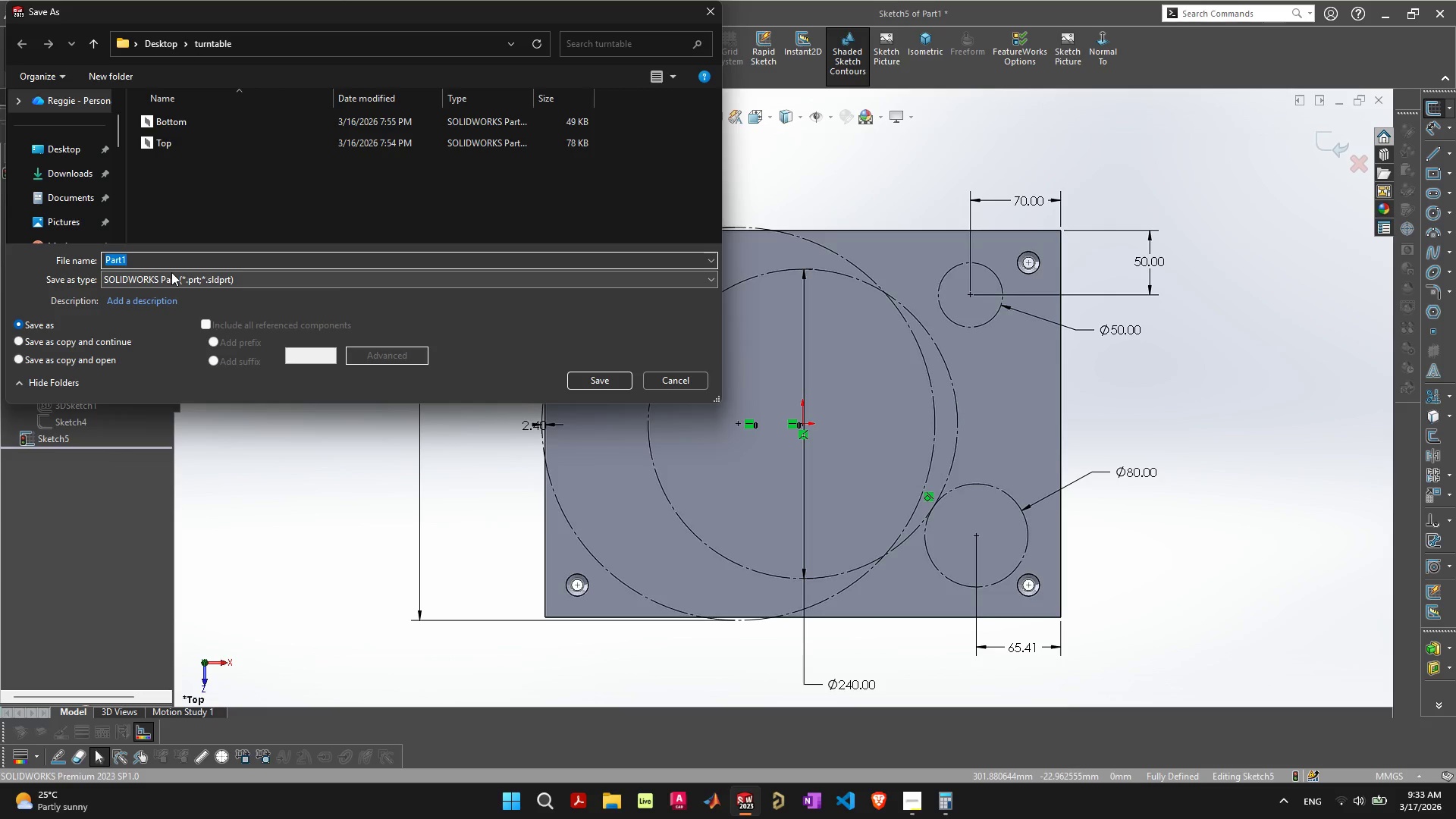 
type(layout)
 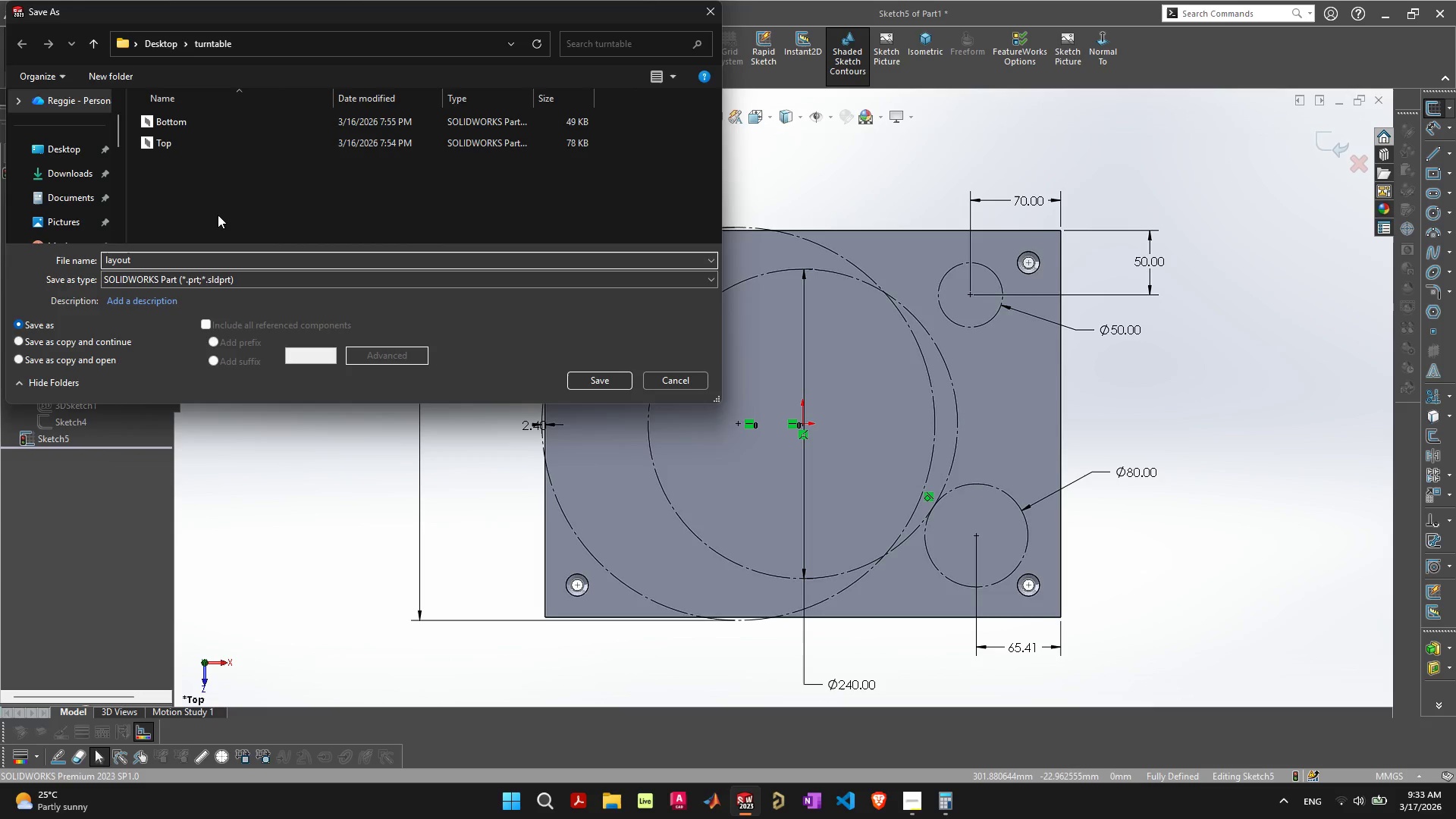 
key(Enter)
 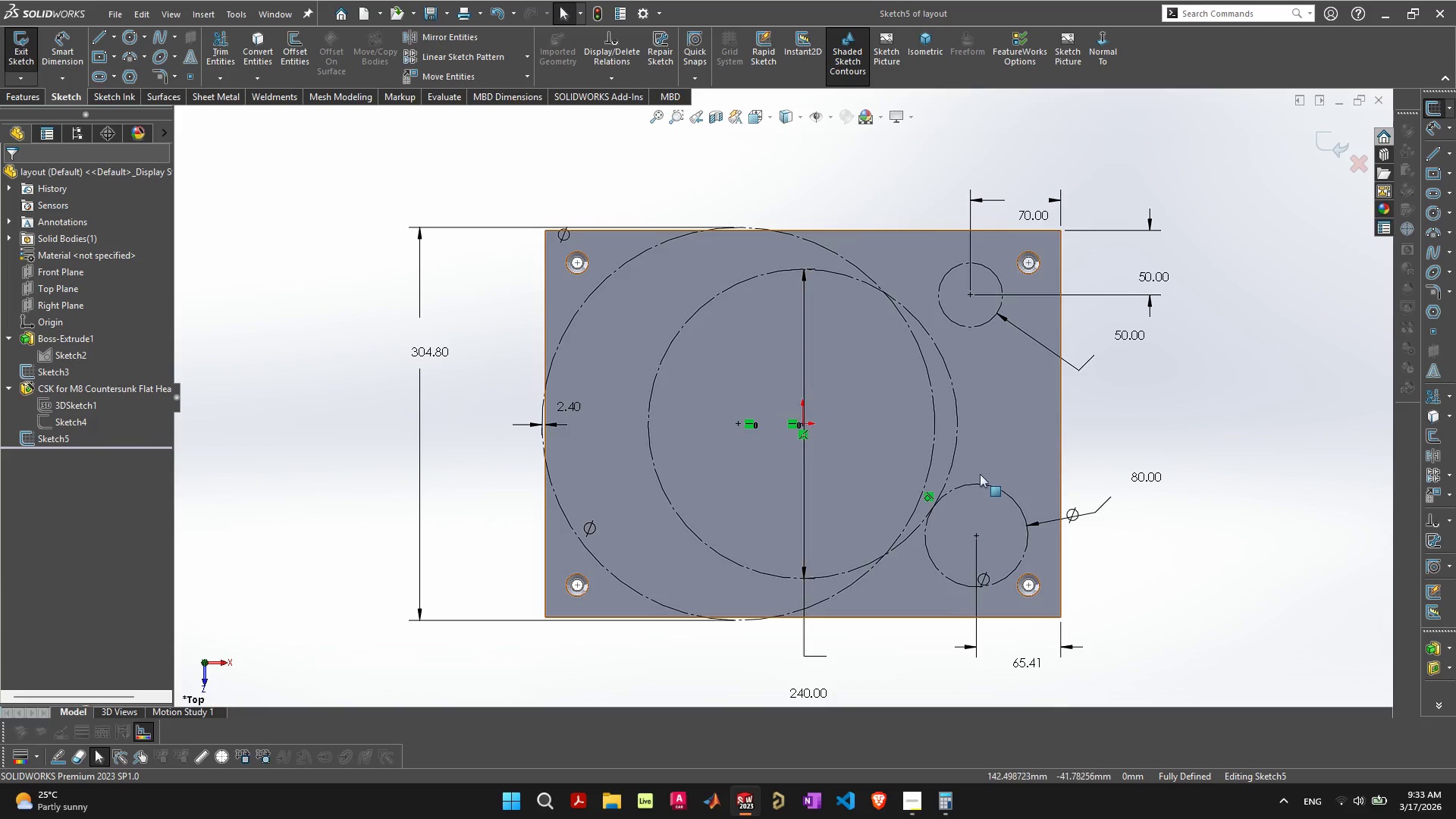 
left_click([1204, 517])
 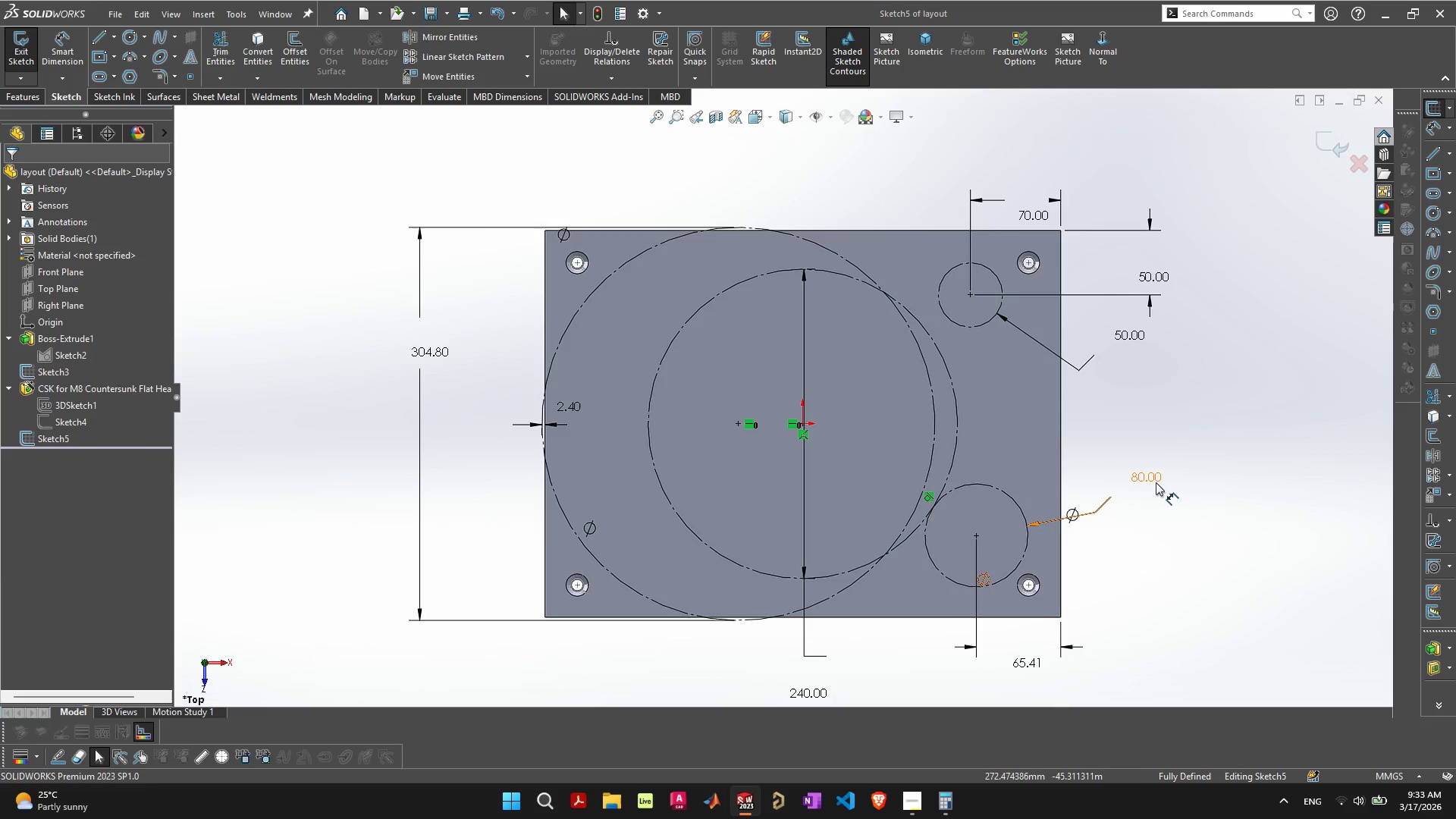 
left_click_drag(start_coordinate=[1153, 481], to_coordinate=[1166, 466])
 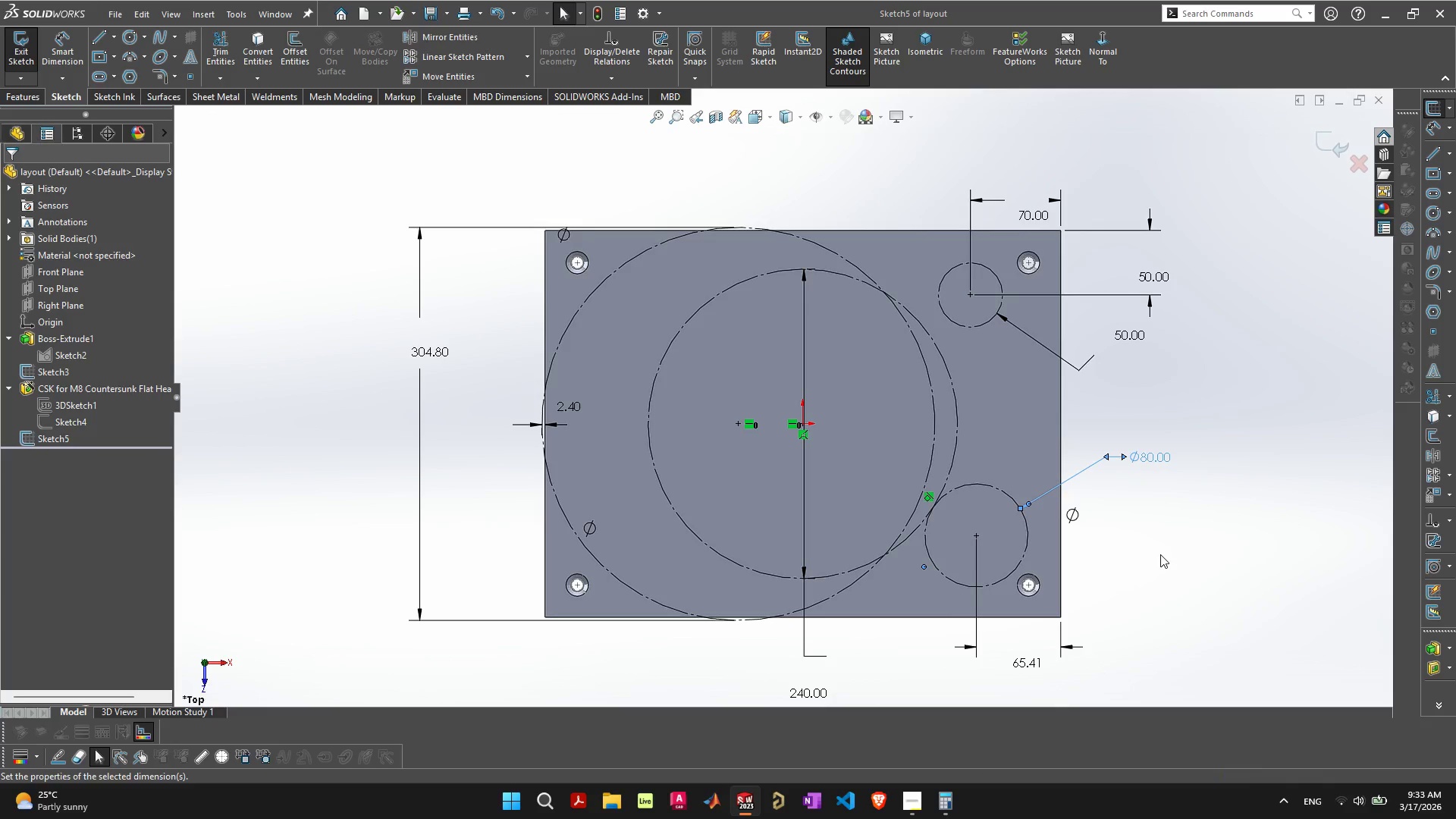 
left_click([1160, 554])
 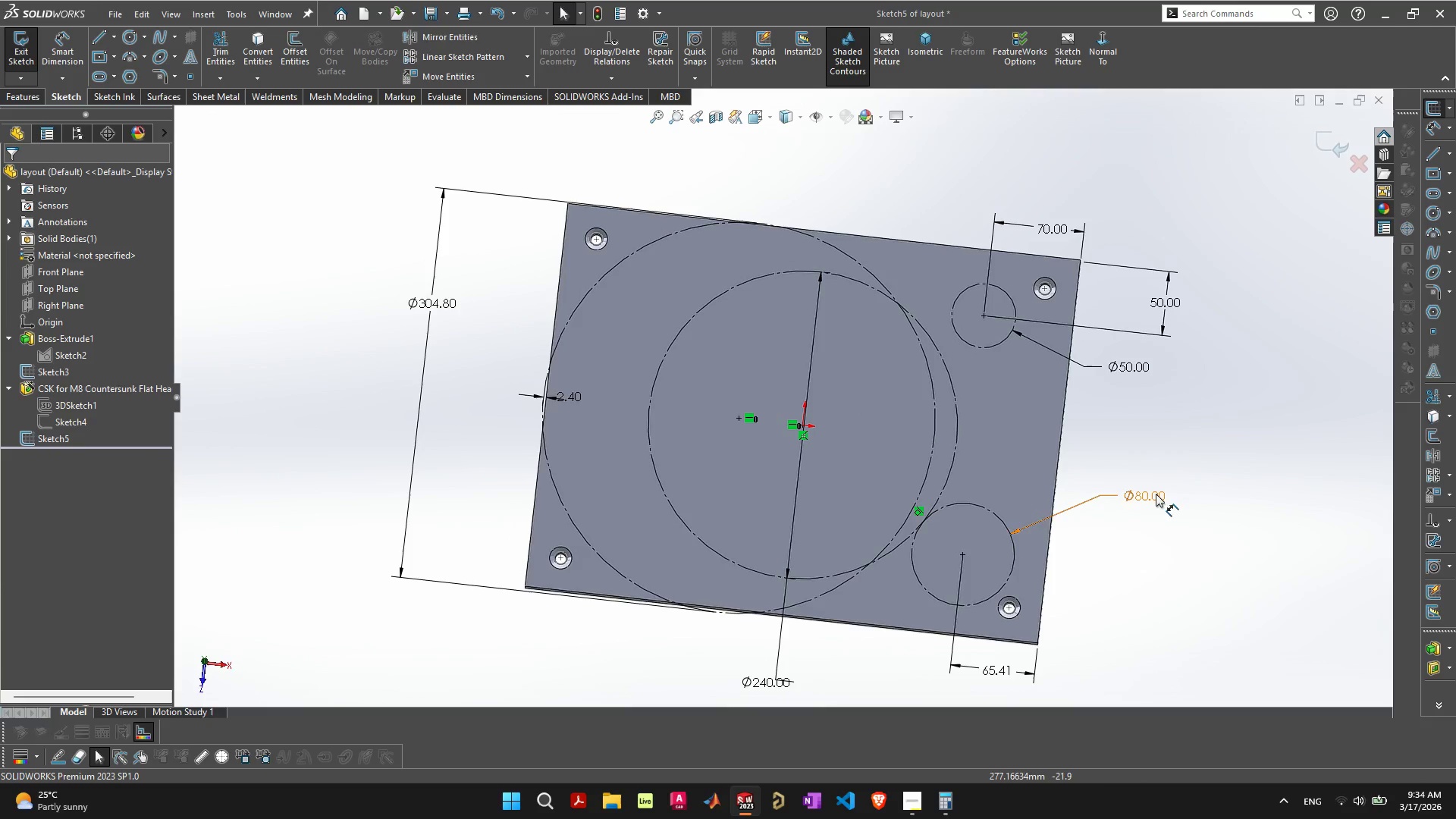 
wait(29.58)
 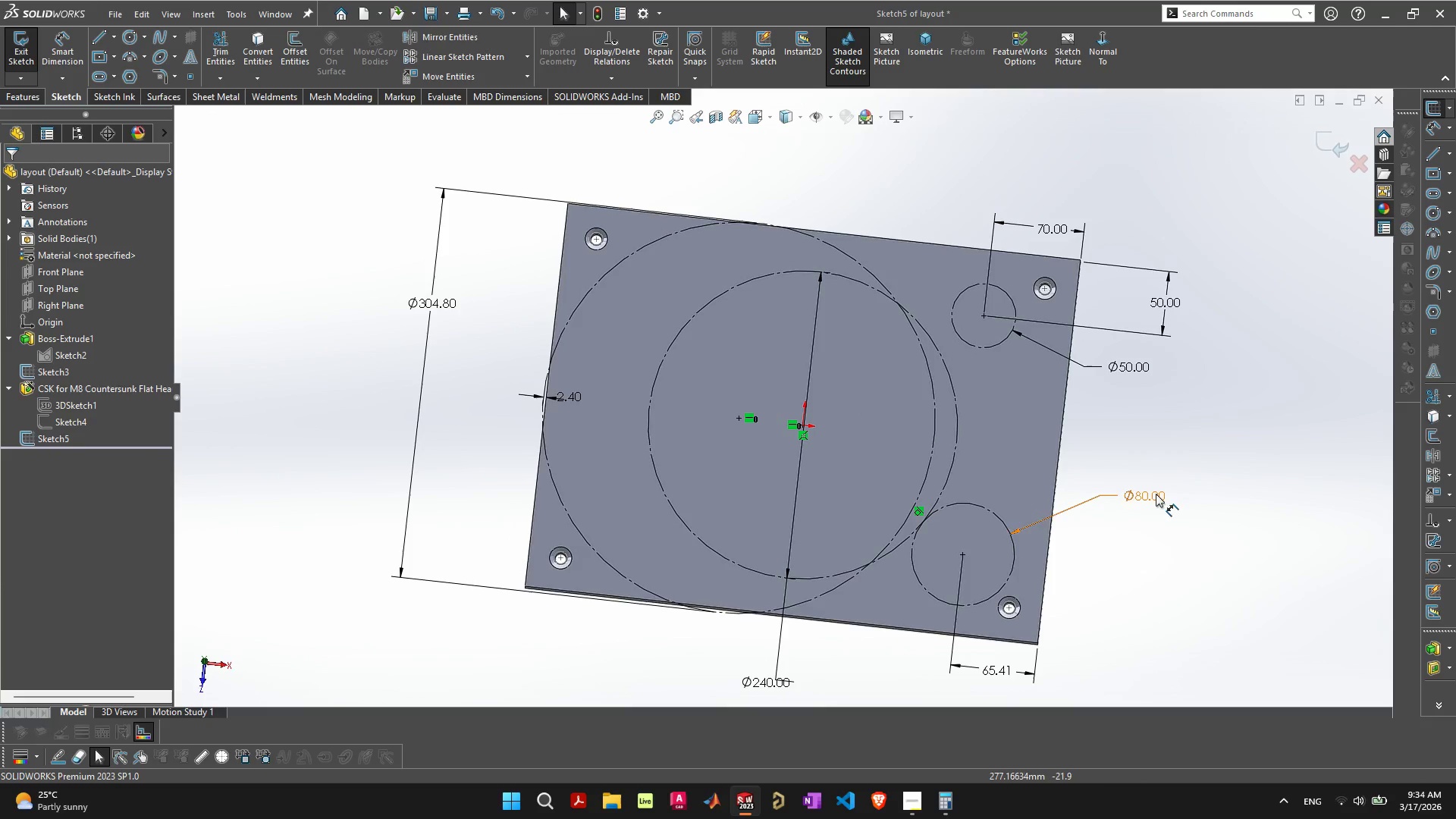 
left_click([1282, 241])
 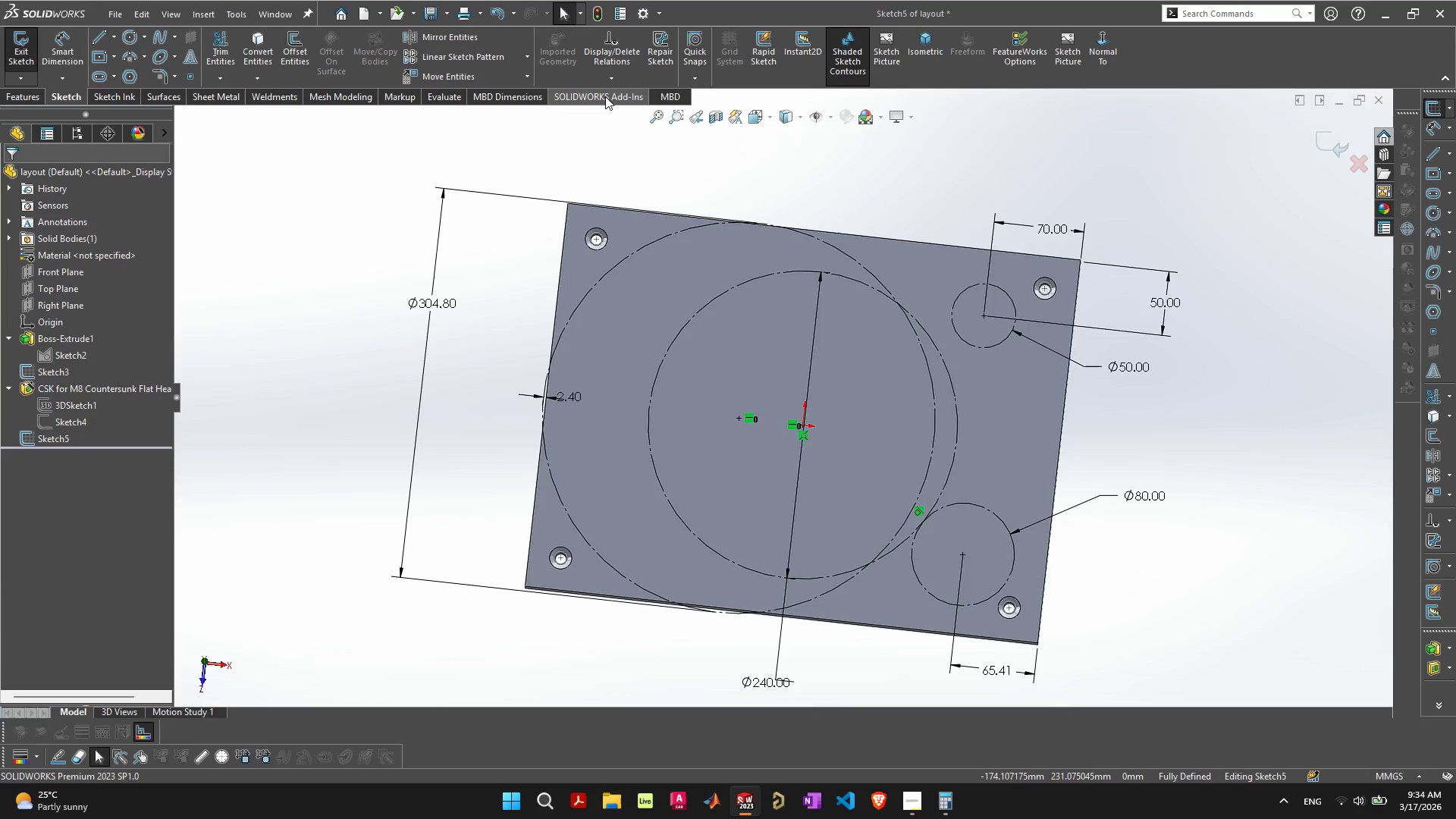 
left_click([588, 89])
 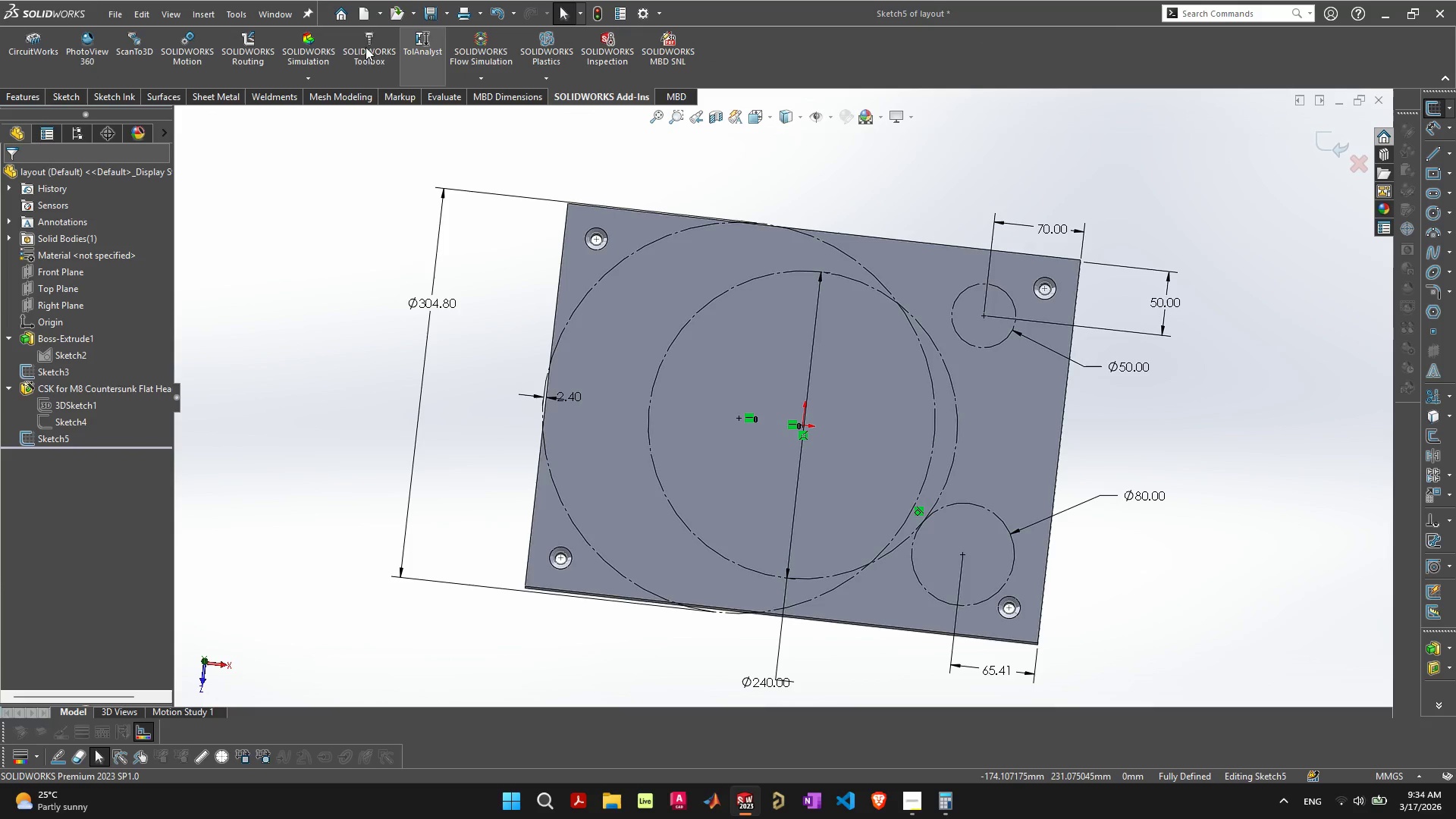 
left_click([358, 36])
 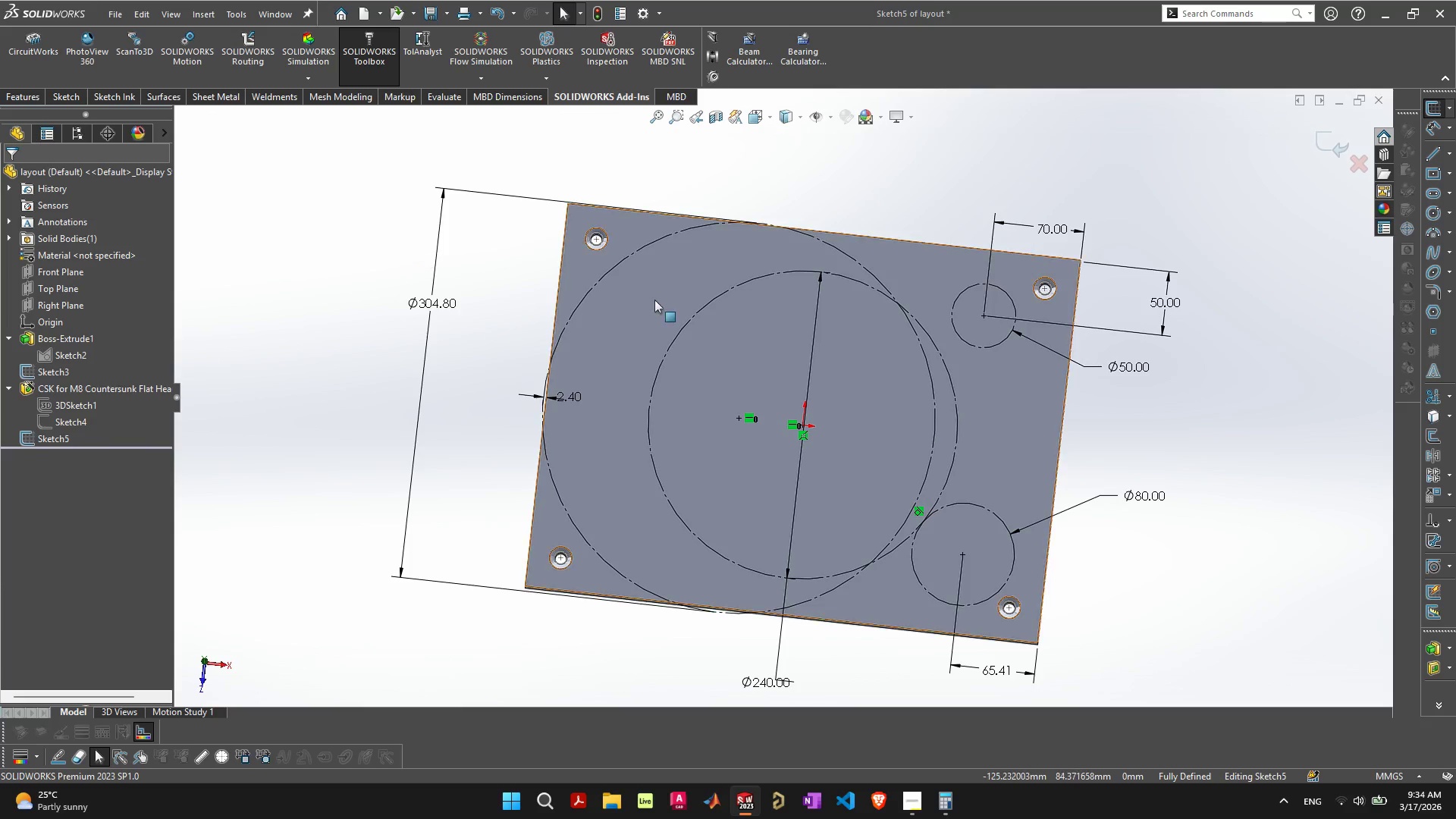 
left_click([1233, 518])
 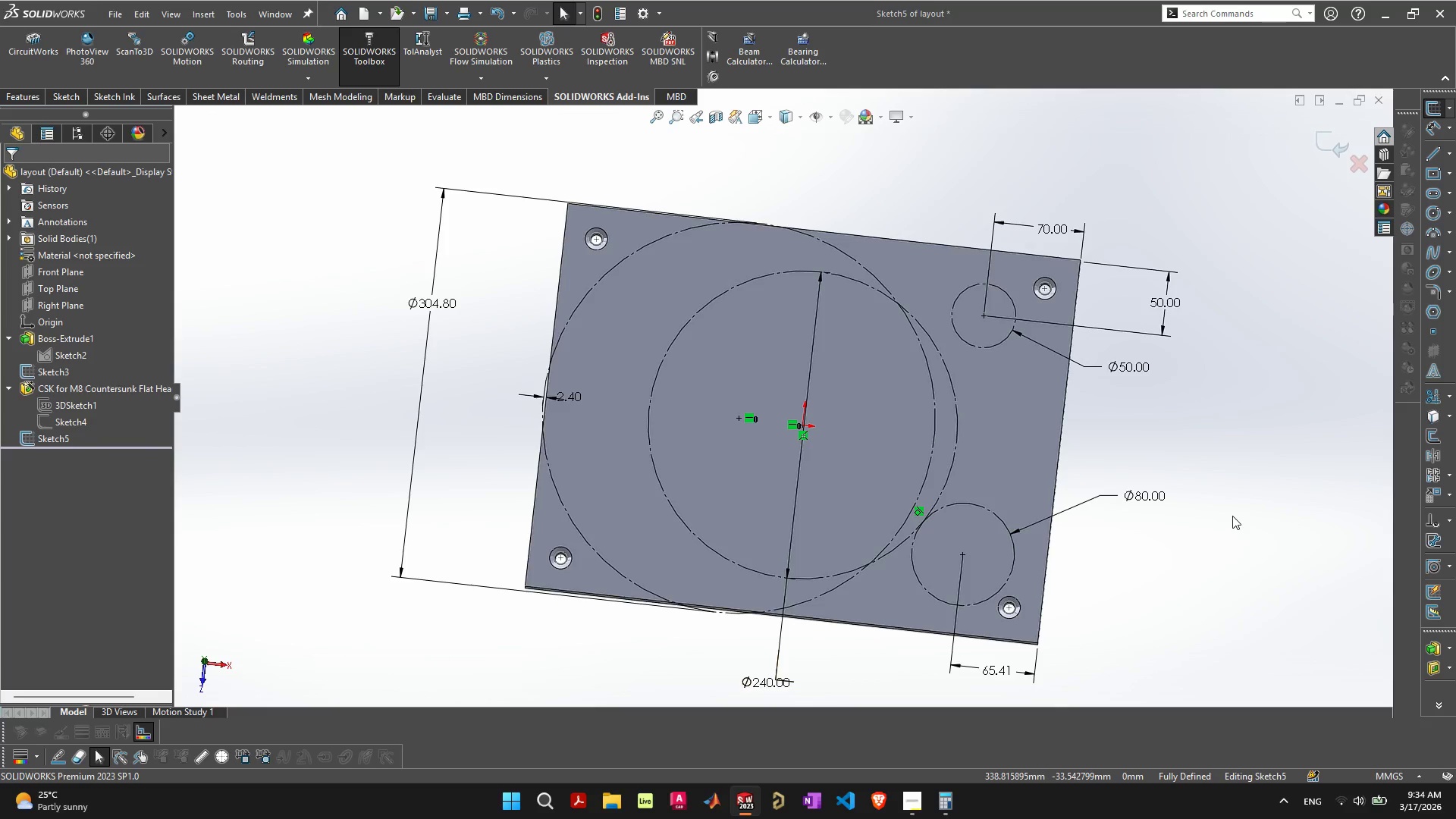 
key(Control+8)
 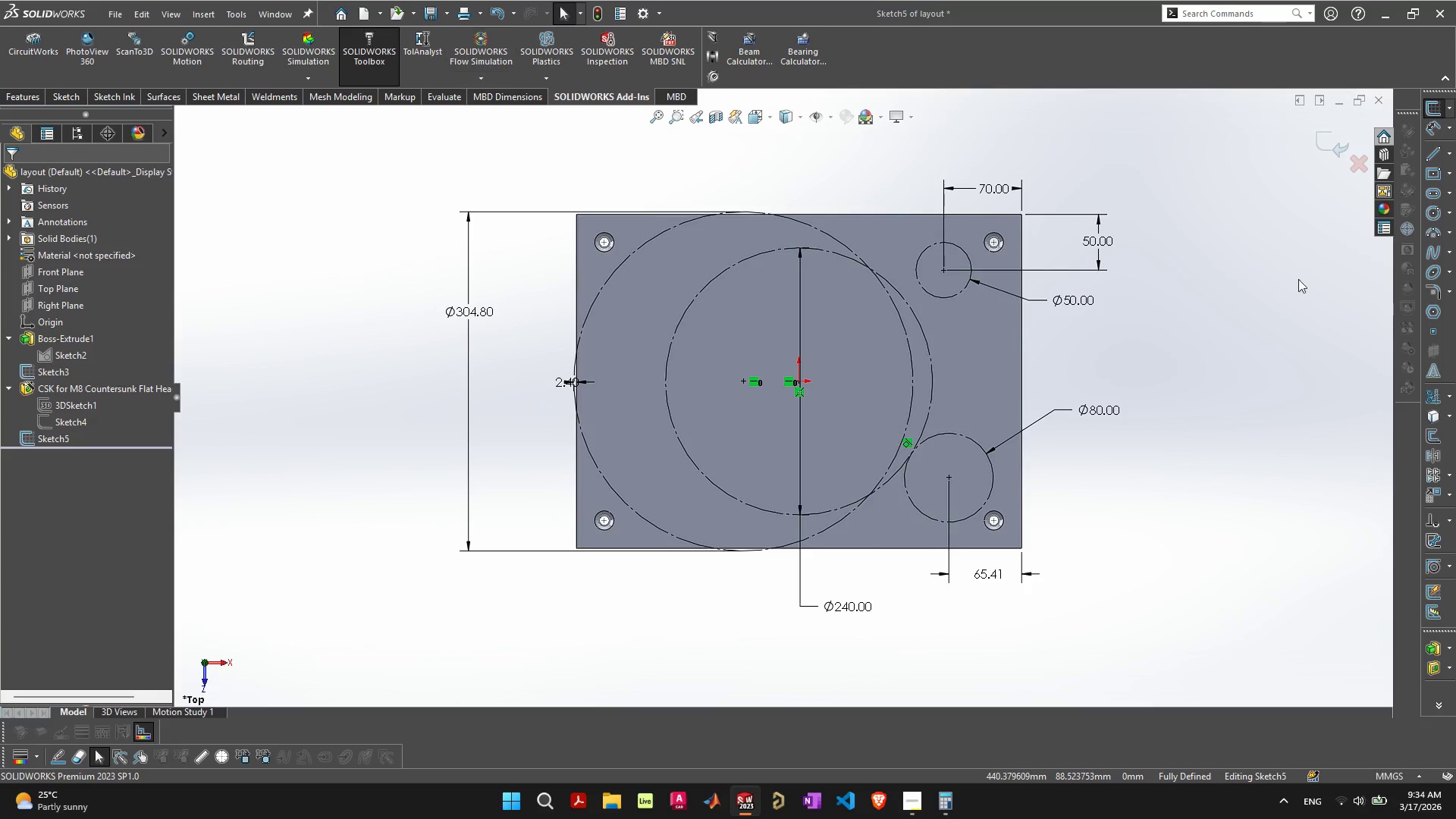 
wait(7.98)
 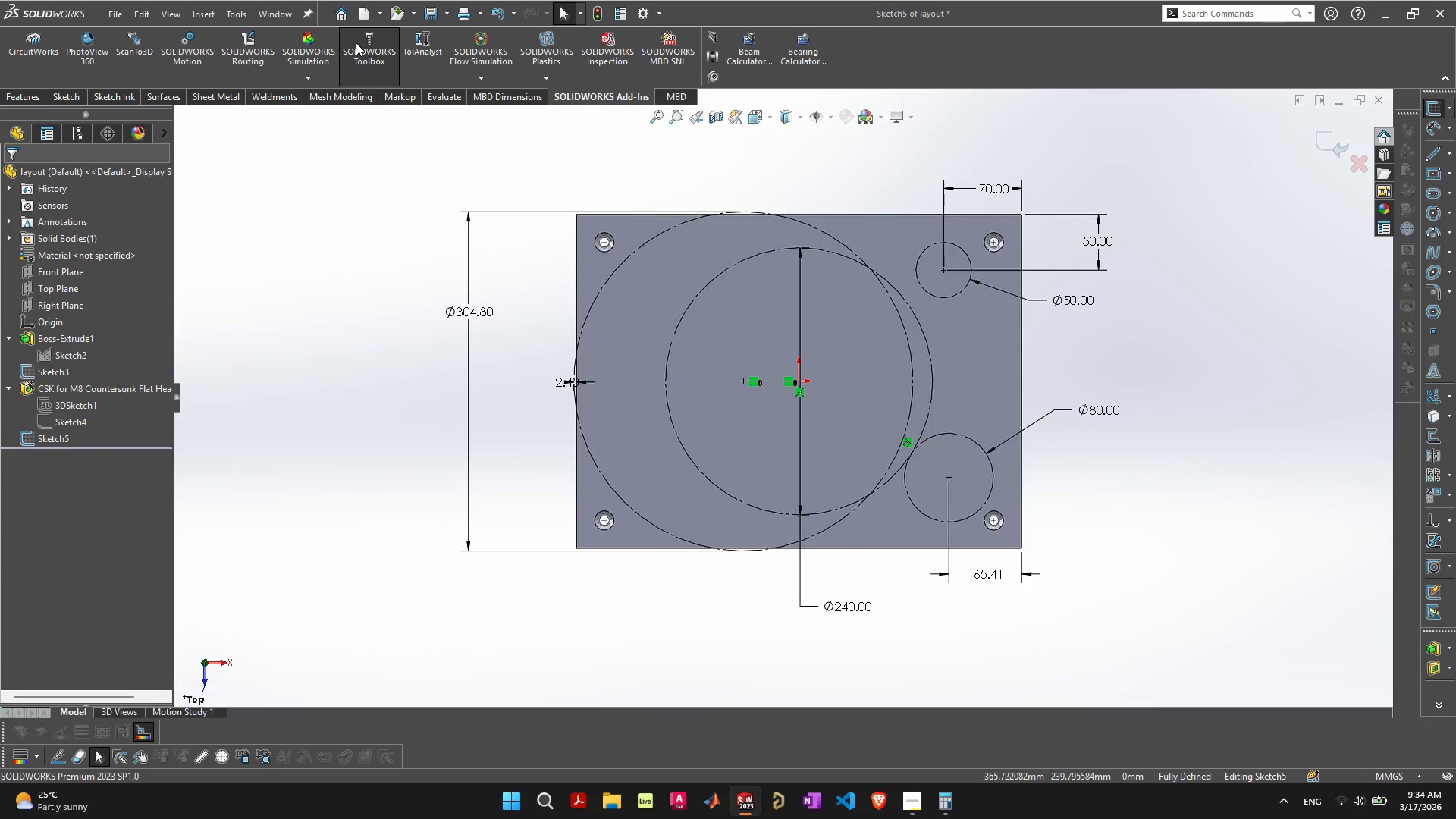 
left_click([1380, 173])
 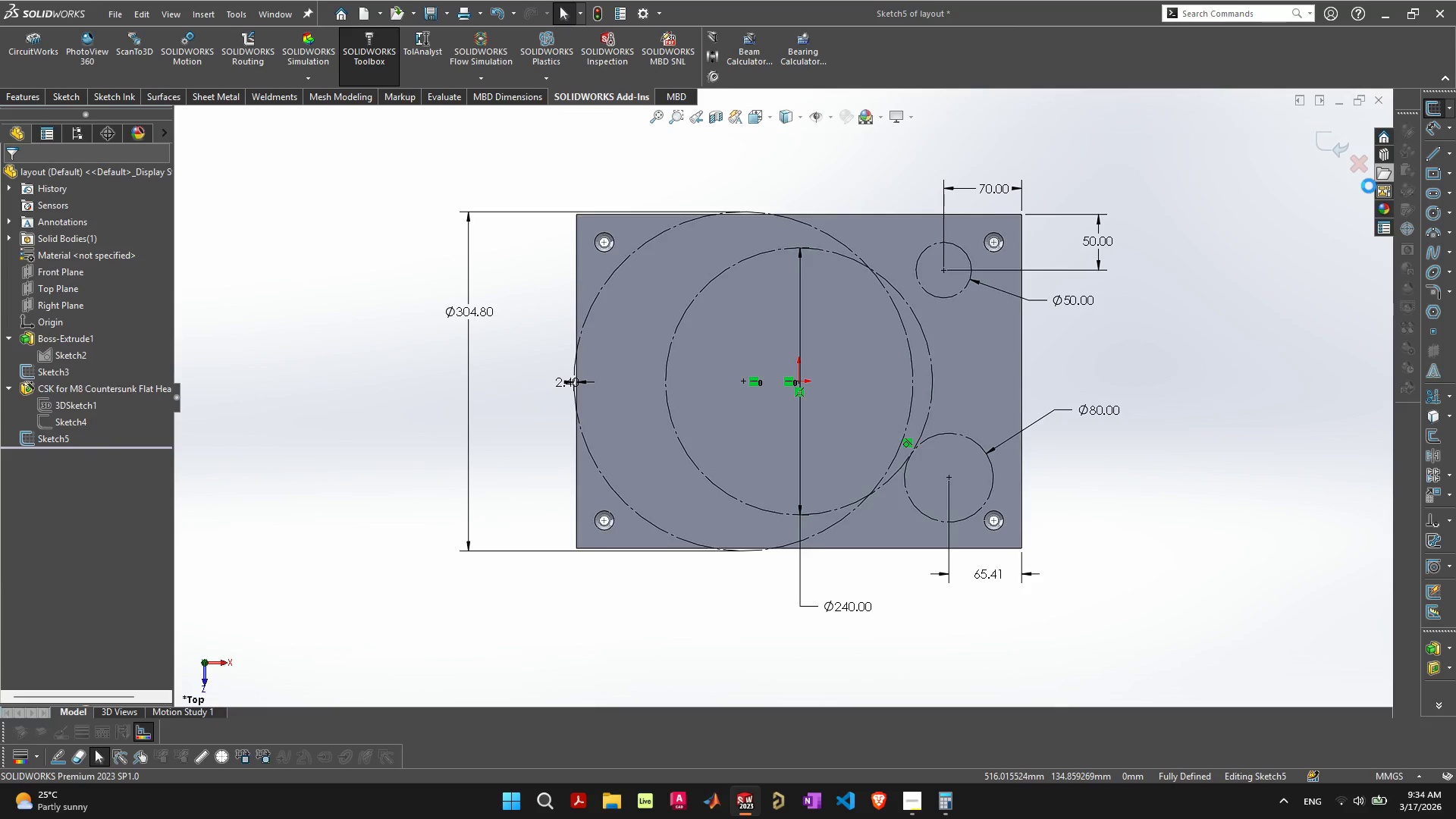 
mouse_move([1349, 188])
 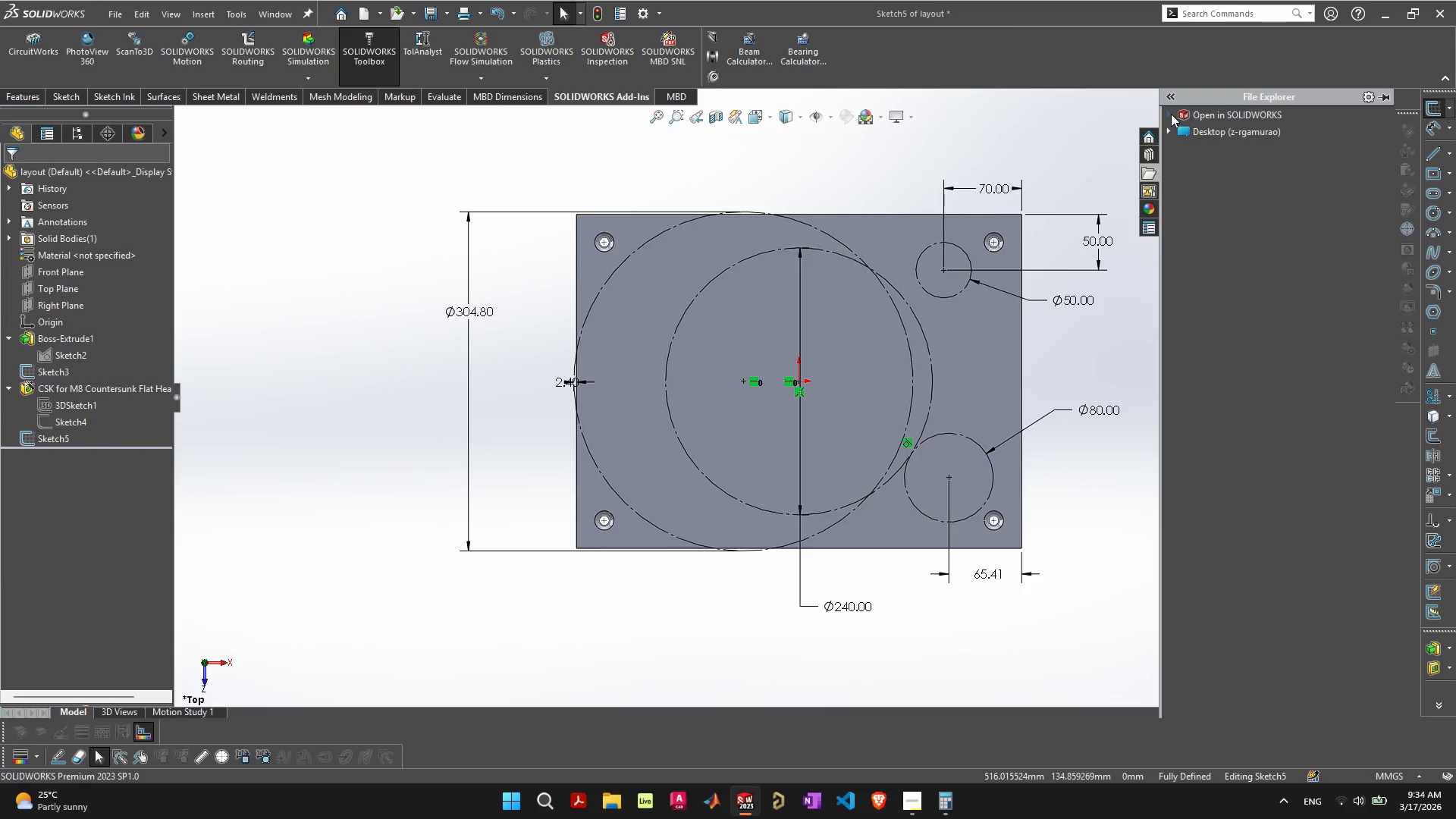 
left_click([1171, 114])
 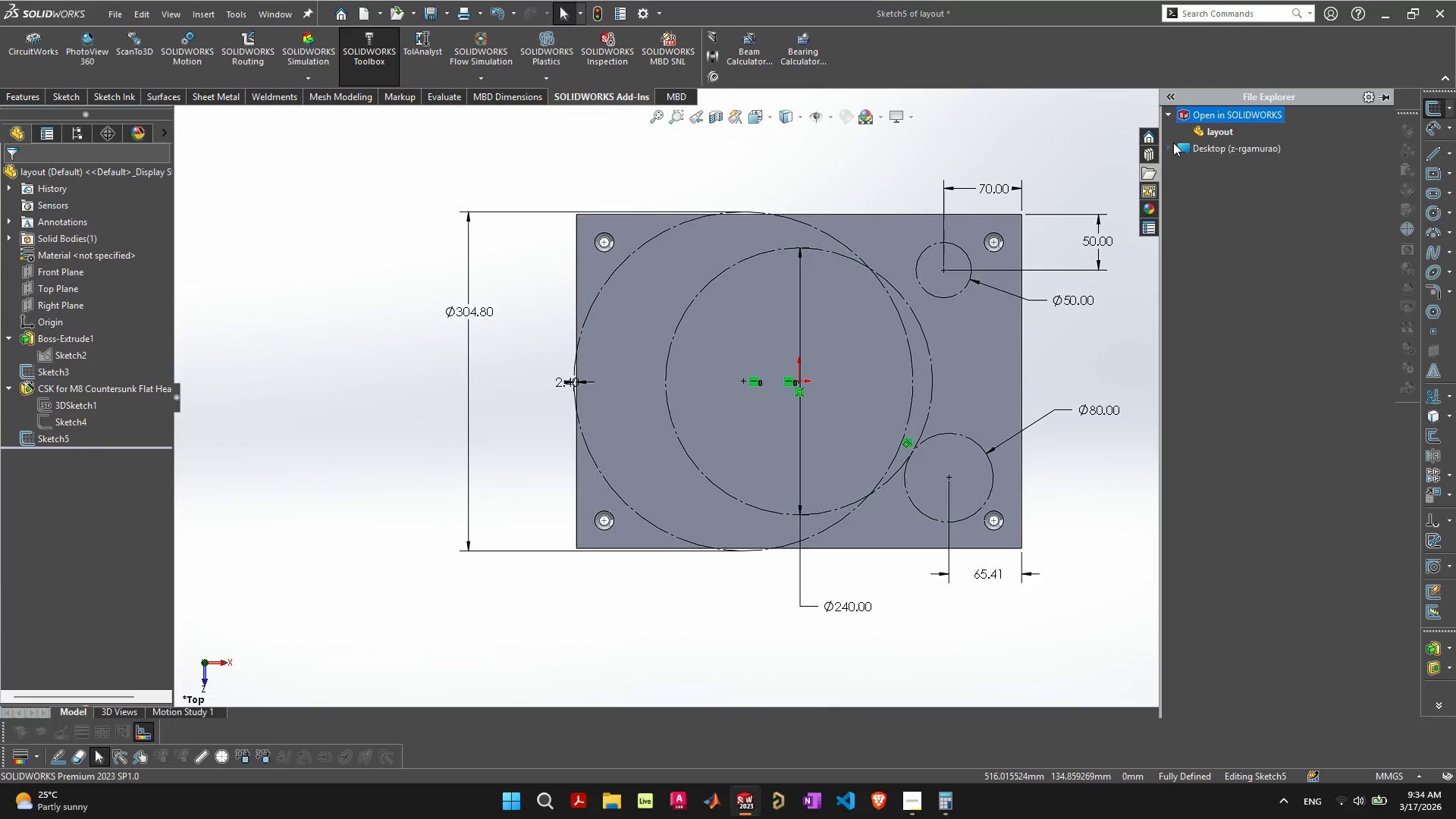 
left_click([1172, 146])
 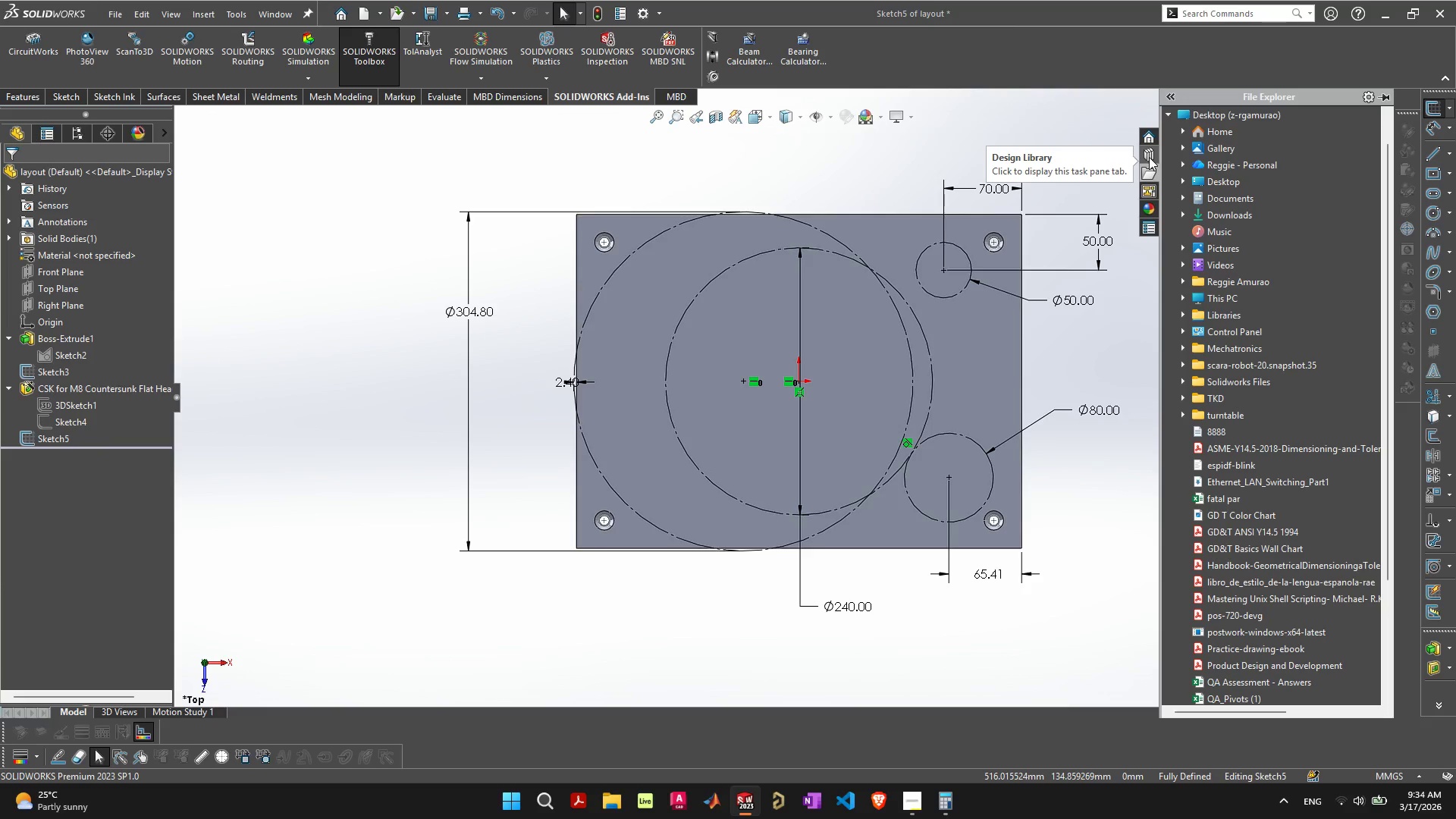 
left_click([1149, 157])
 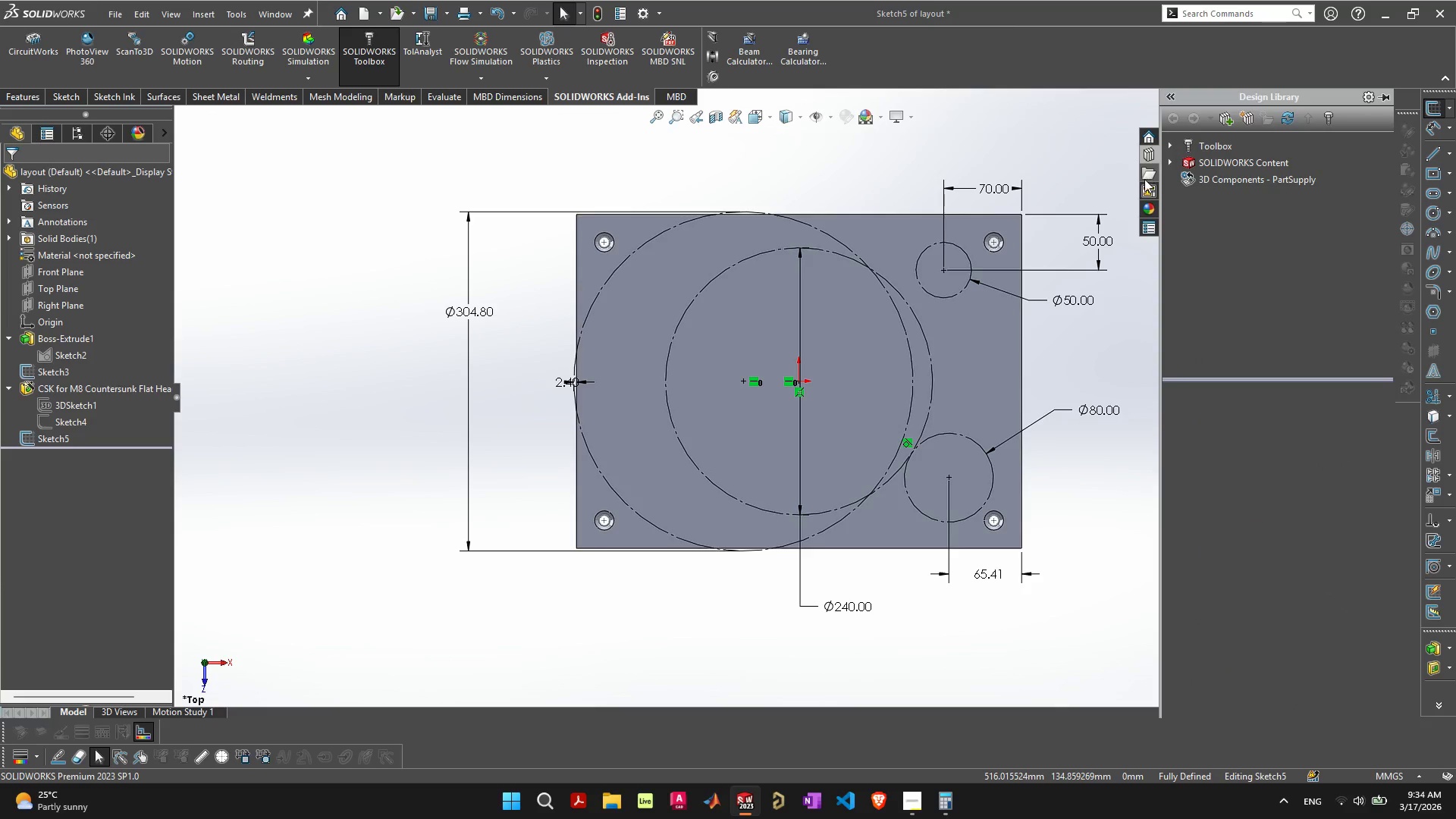 
mouse_move([1161, 179])
 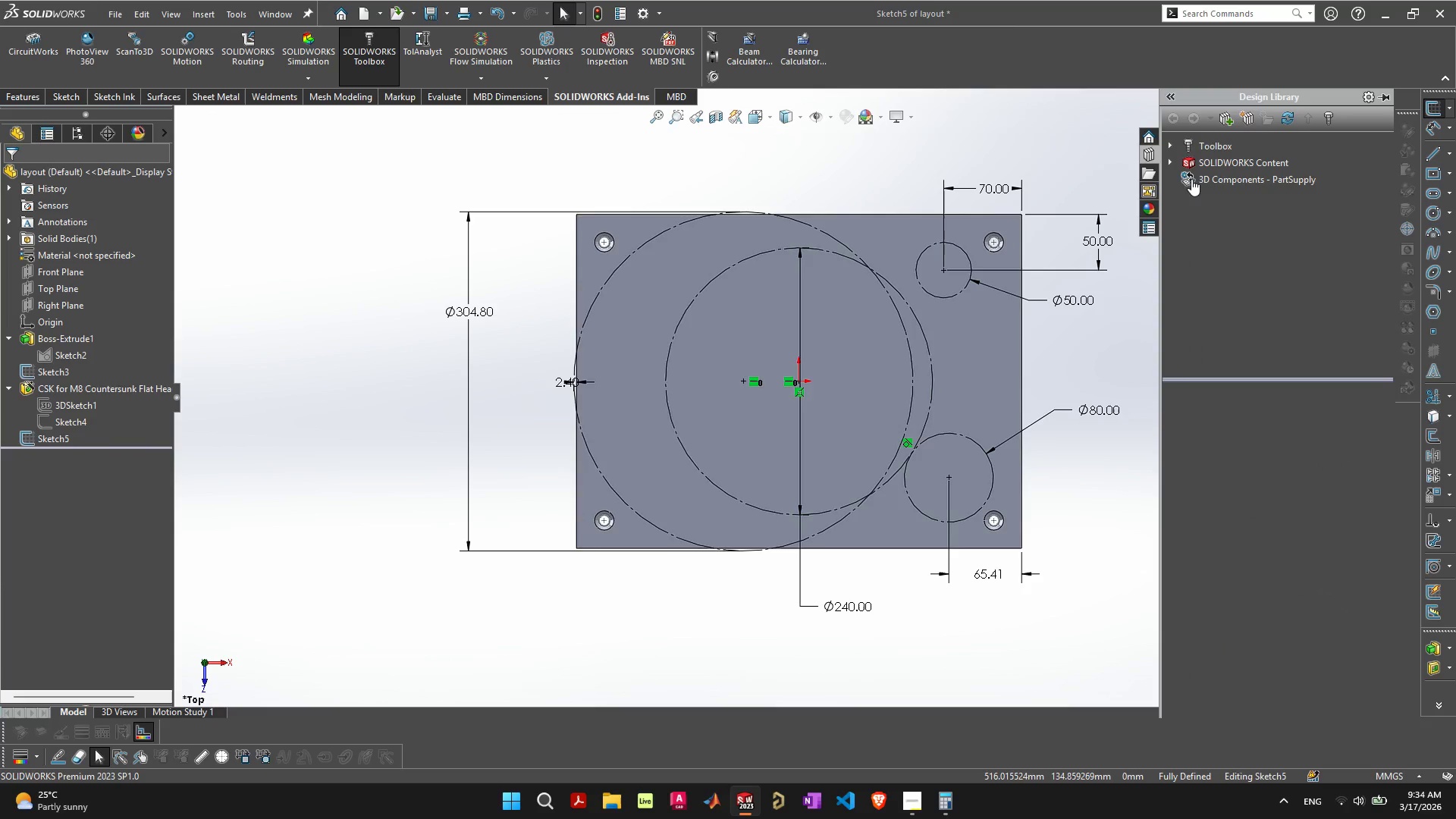 
left_click([1191, 179])
 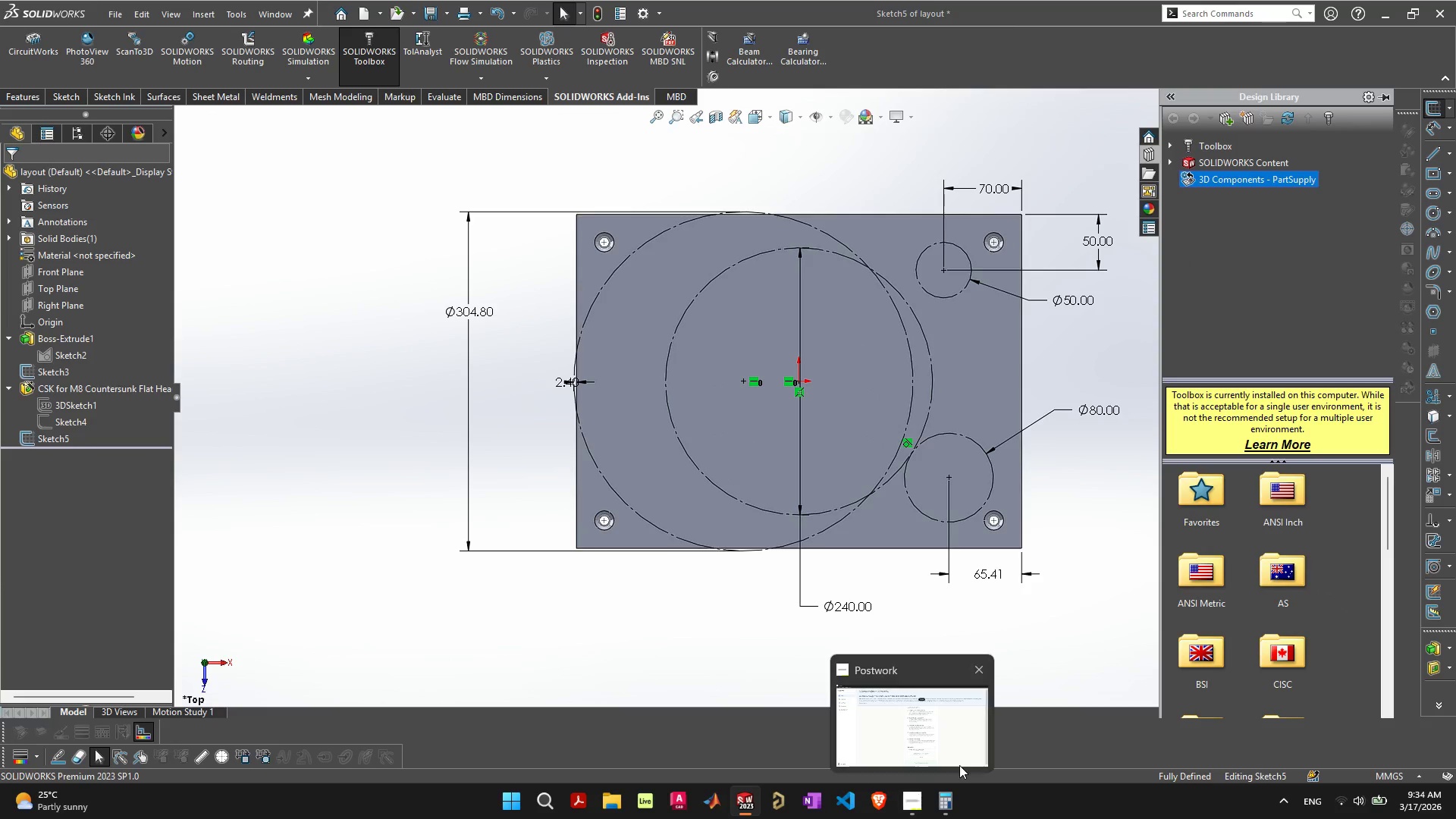 
scroll: coordinate [1341, 572], scroll_direction: down, amount: 4.0
 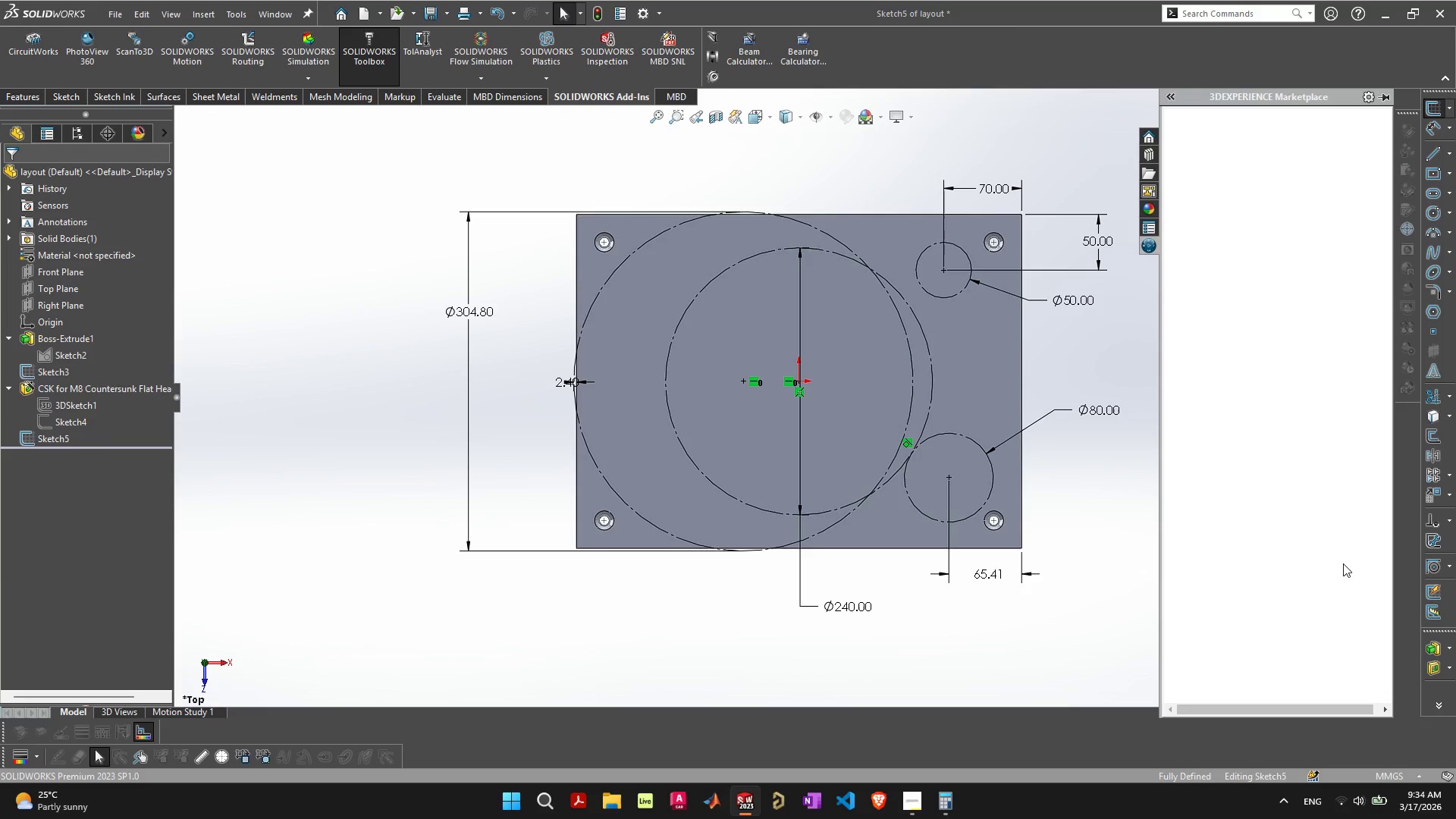 
wait(10.5)
 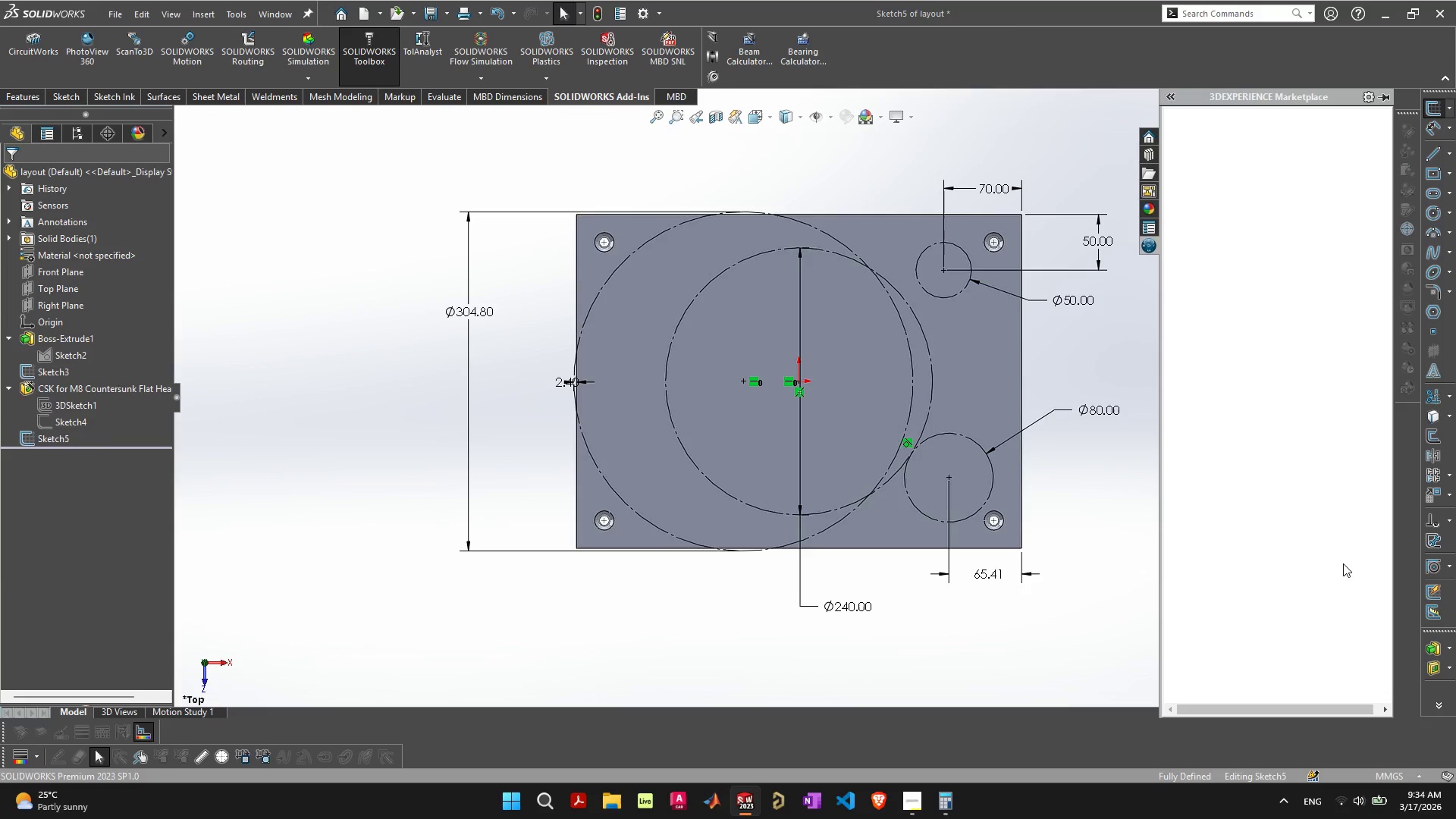 
left_click([1248, 349])
 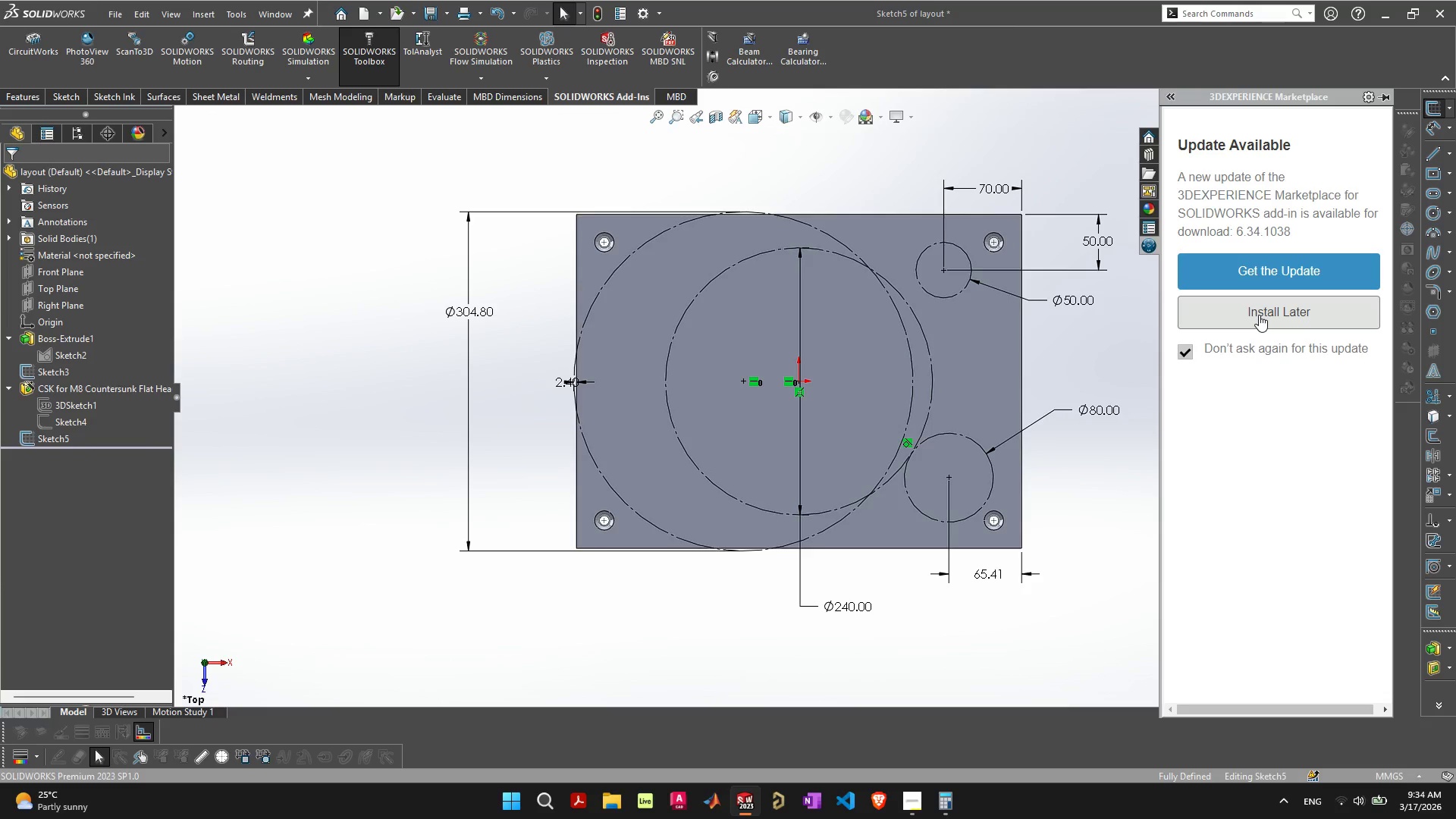 
left_click([1259, 315])
 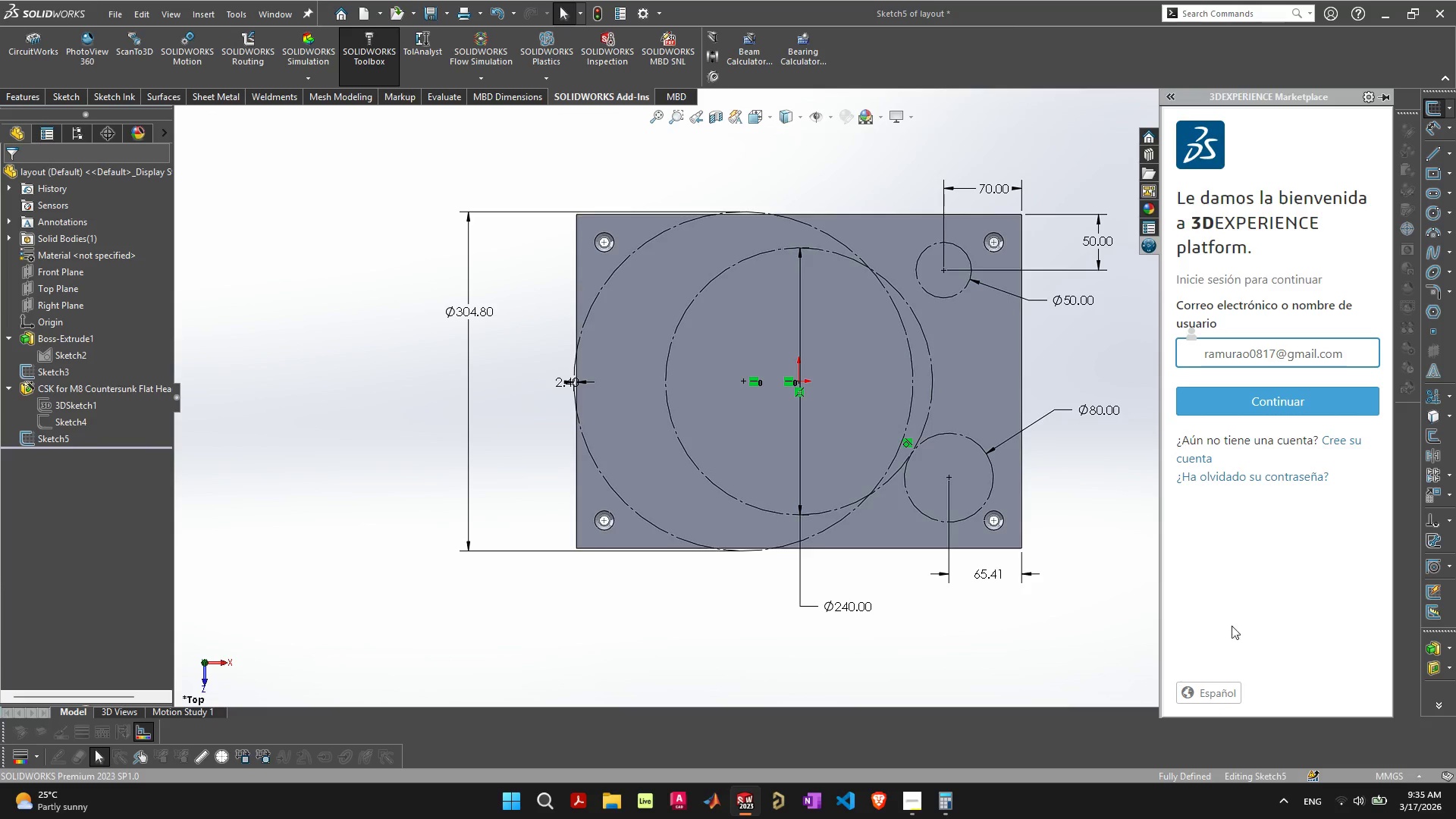 
wait(19.05)
 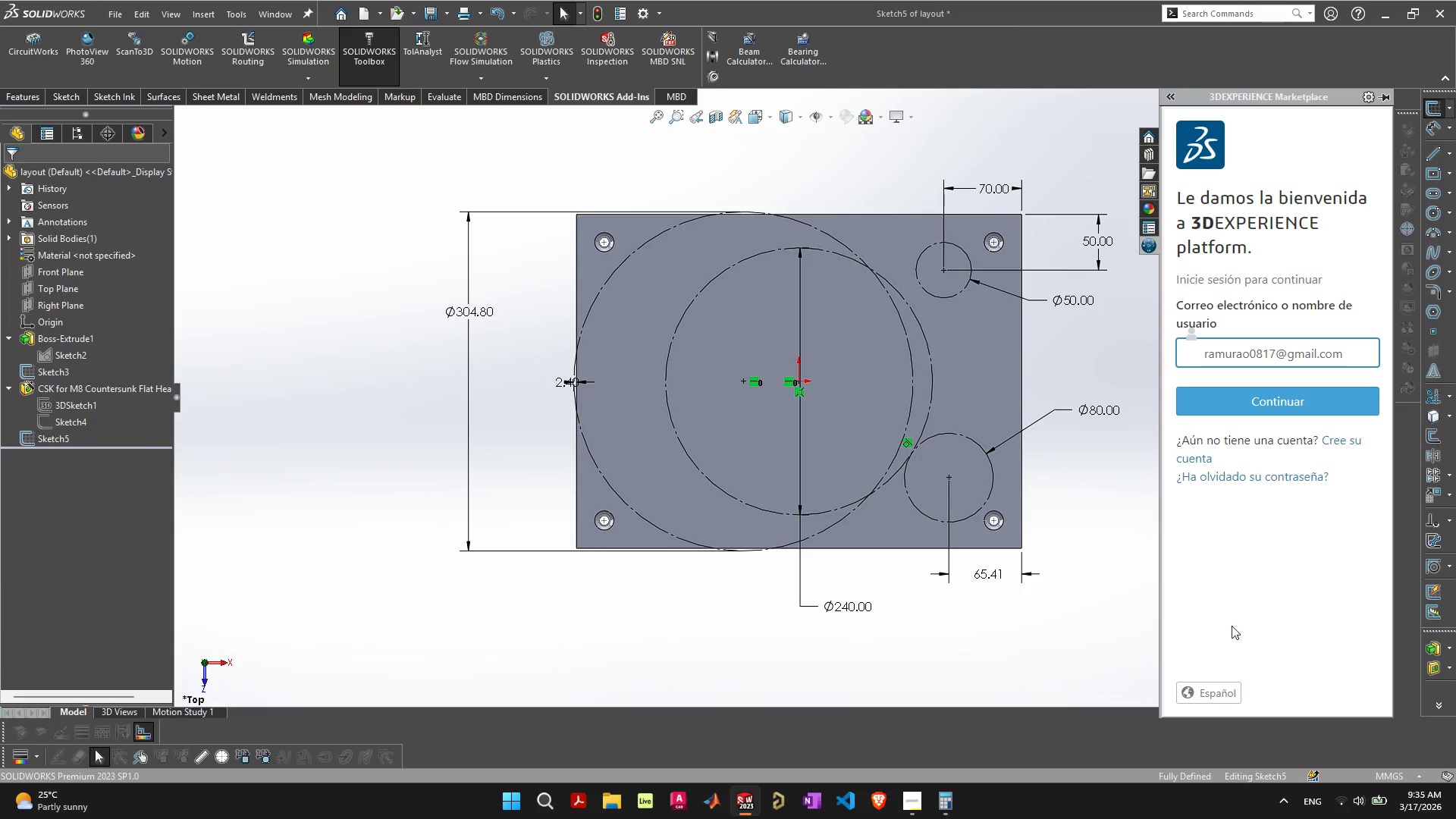 
left_click([1301, 404])
 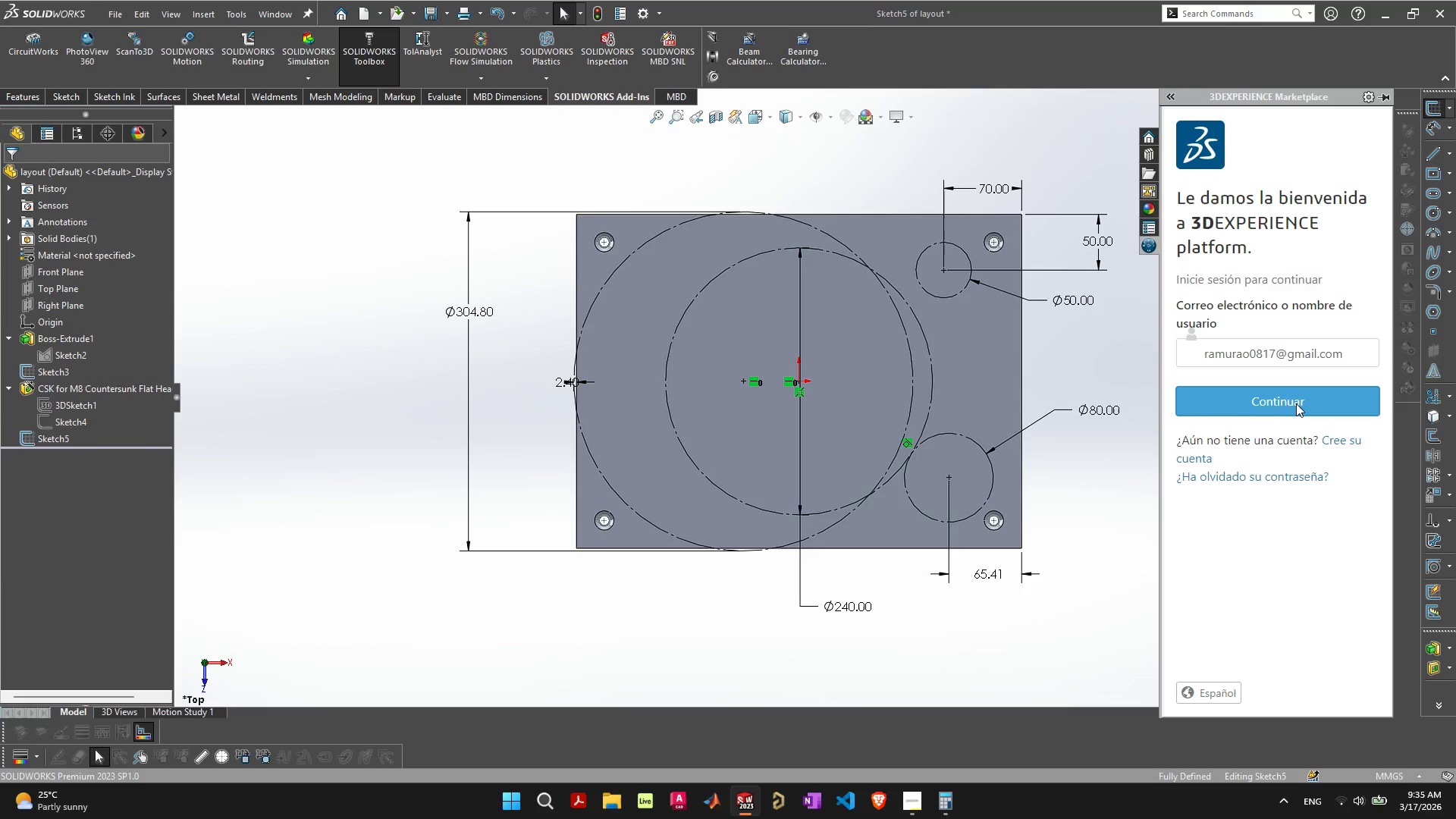 
wait(5.8)
 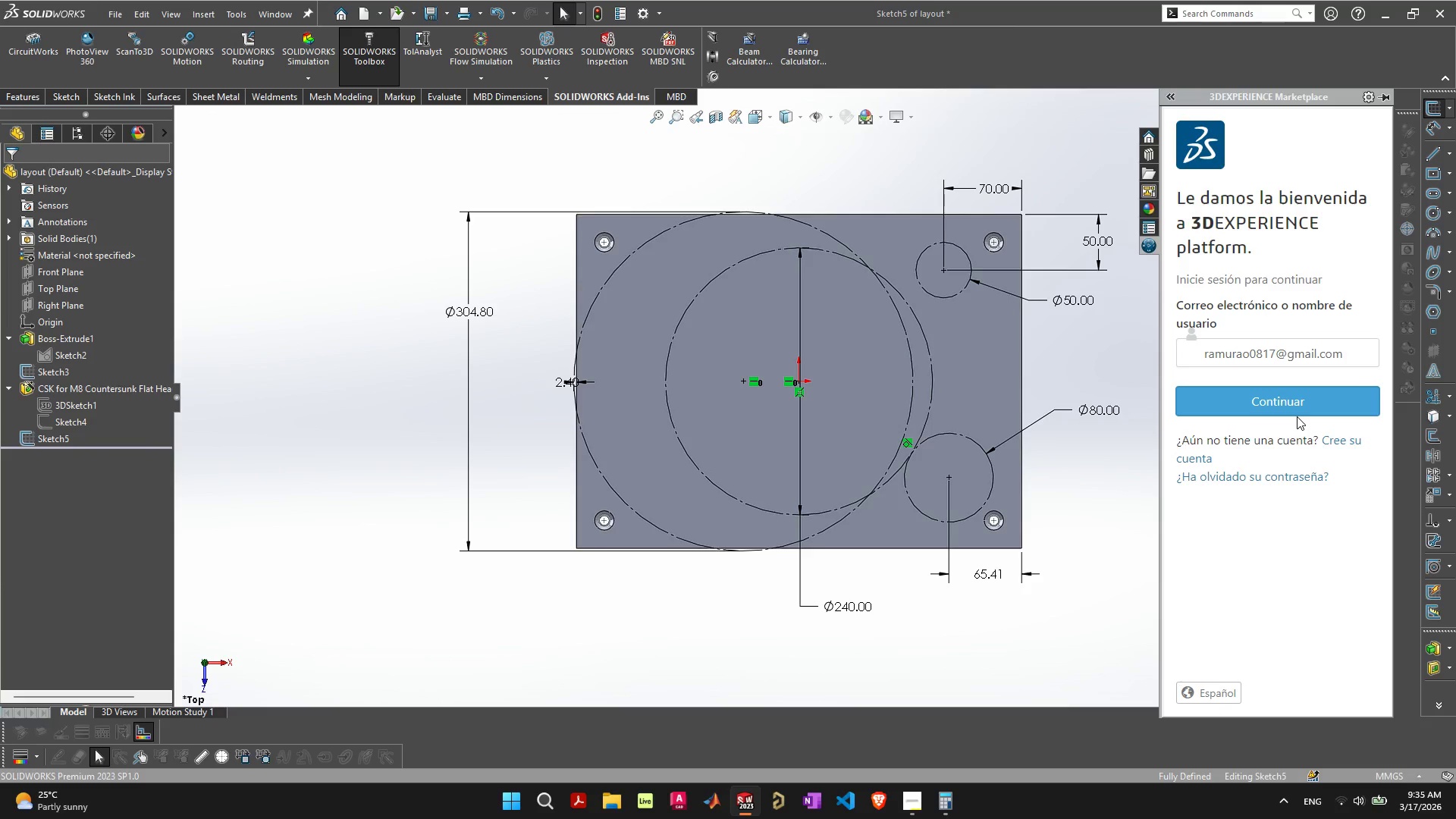 
mouse_move([1341, 770])